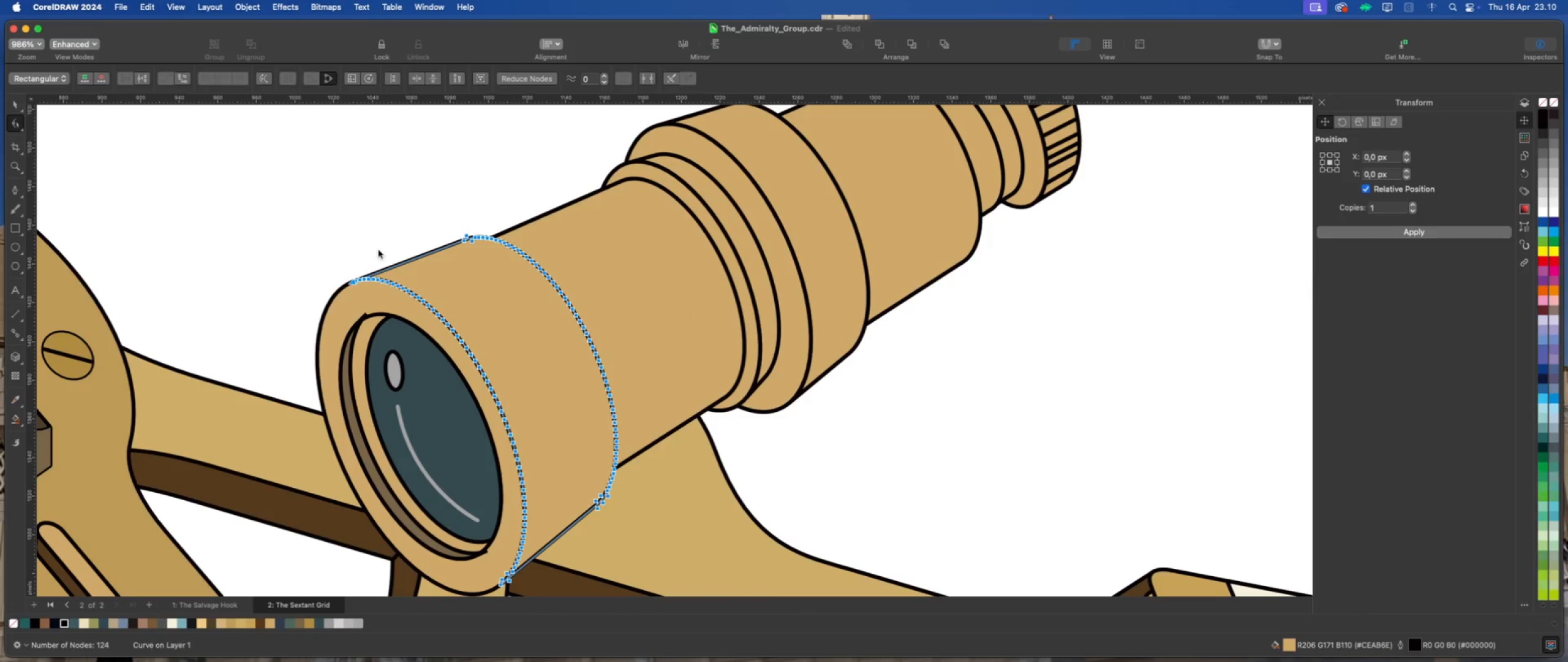 
scroll: coordinate [483, 270], scroll_direction: up, amount: 2.0
 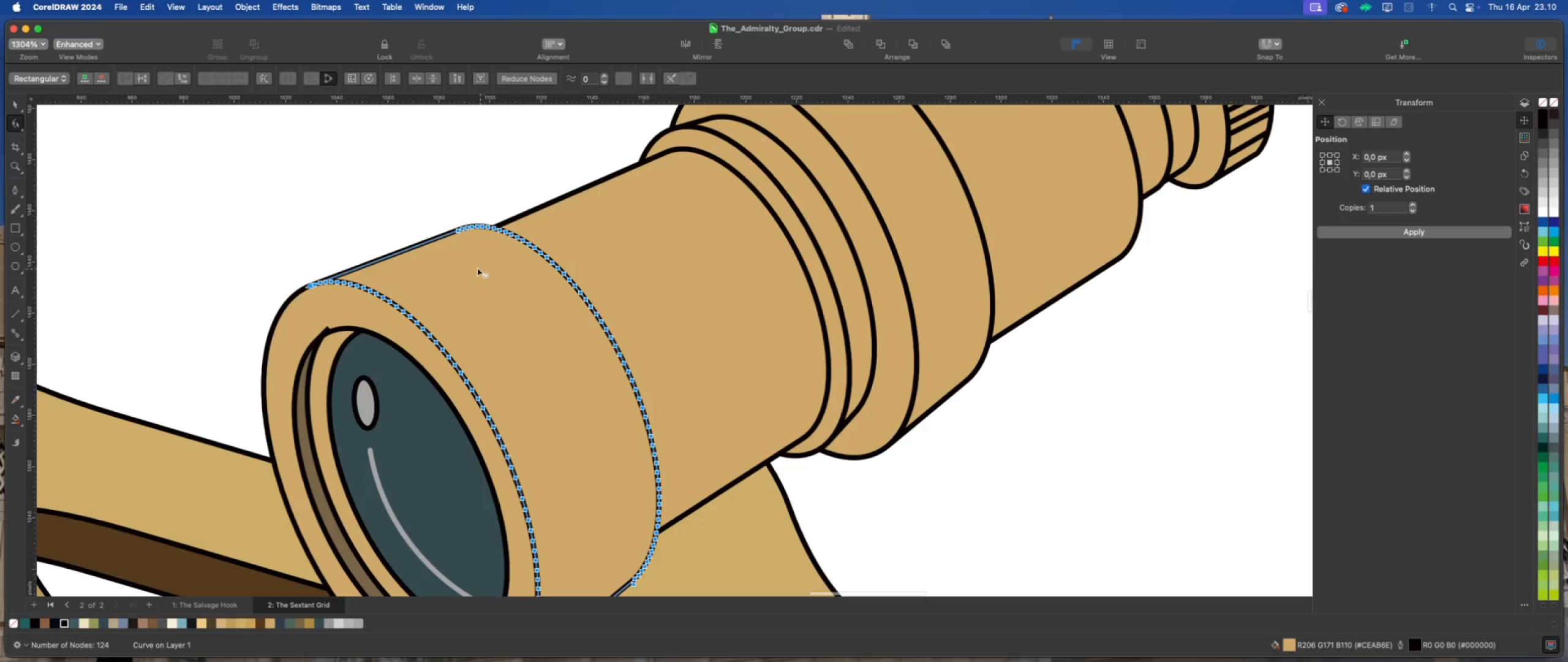 
scroll: coordinate [536, 322], scroll_direction: down, amount: 3.0
 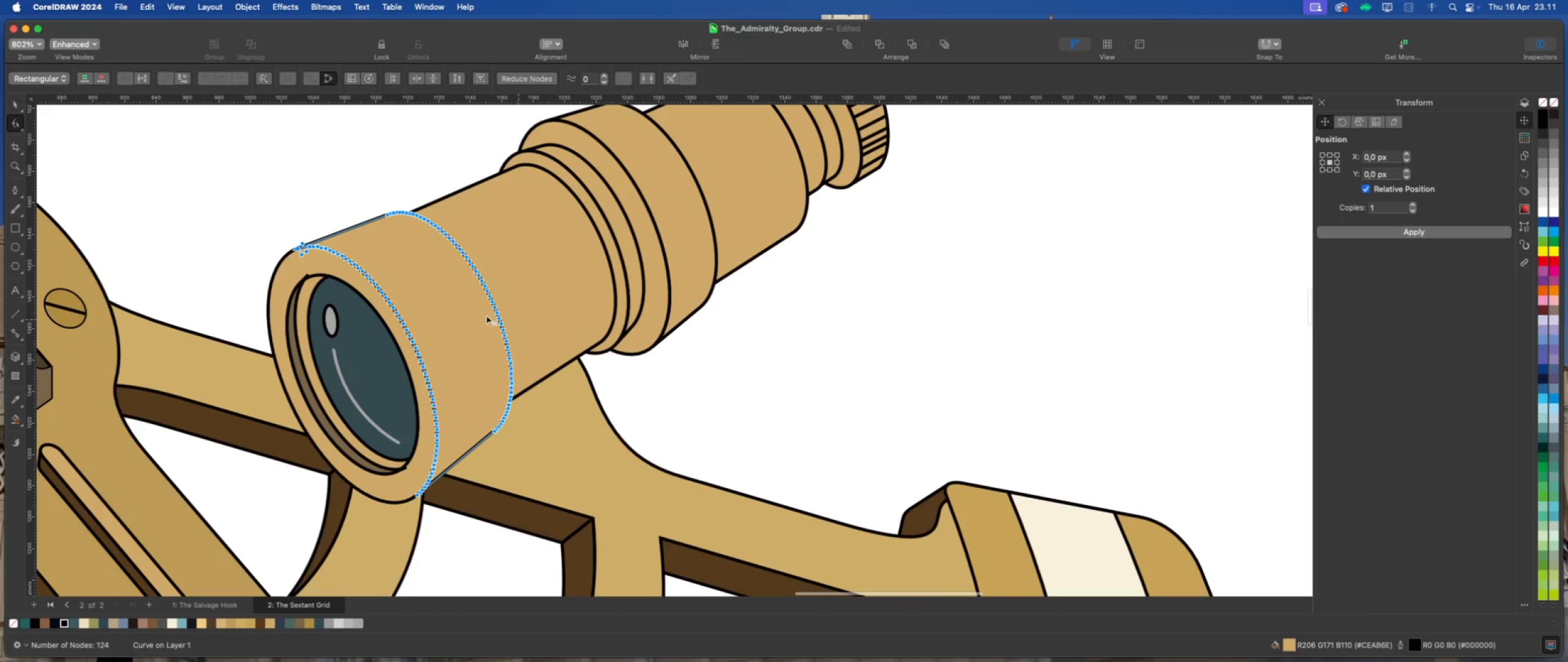 
scroll: coordinate [281, 213], scroll_direction: up, amount: 12.0
 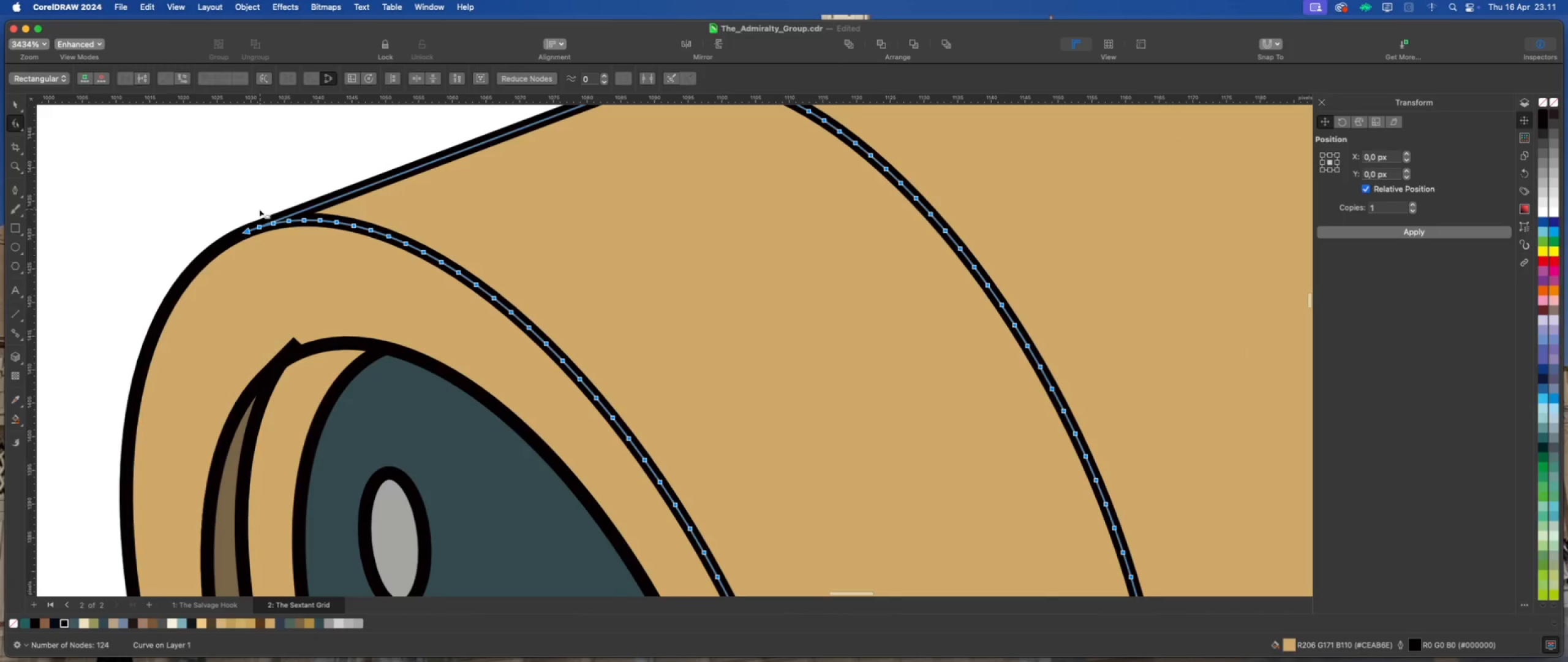 
left_click_drag(start_coordinate=[255, 205], to_coordinate=[668, 356])
 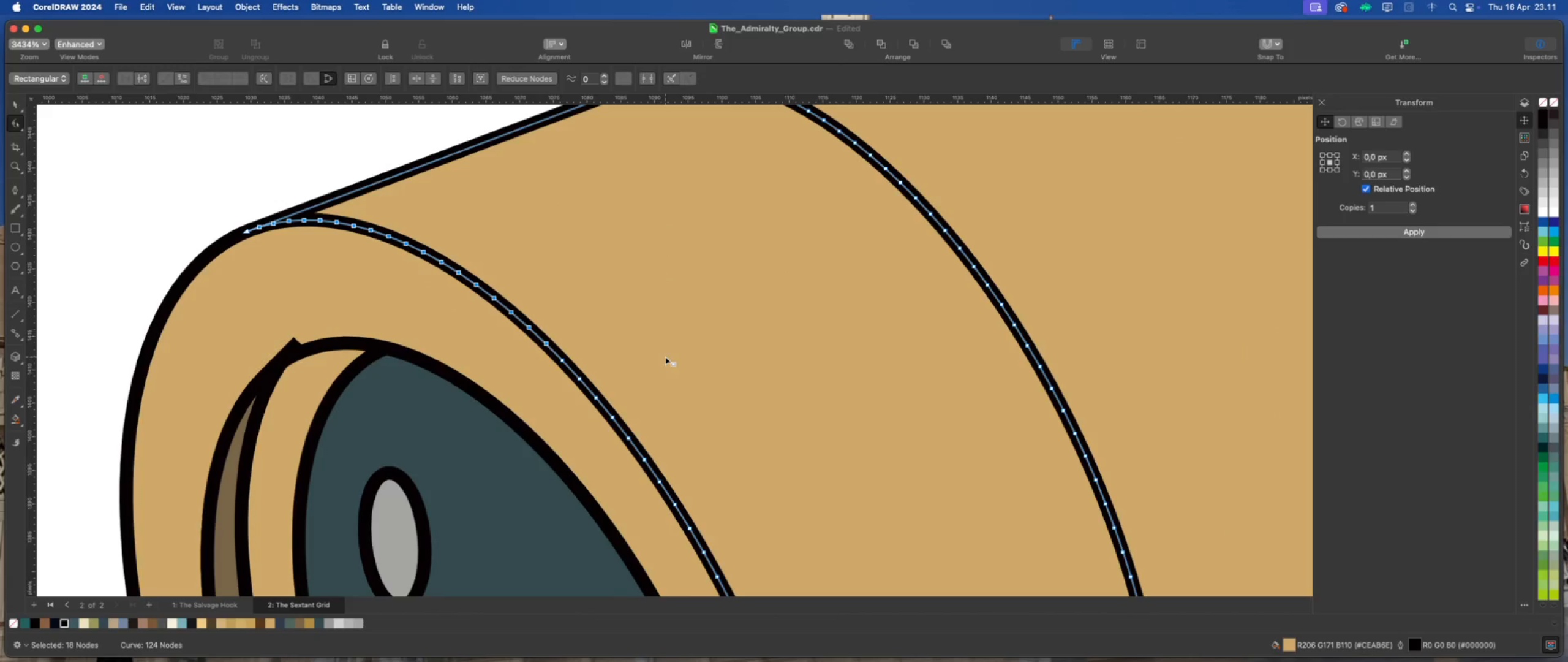 
key(Delete)
 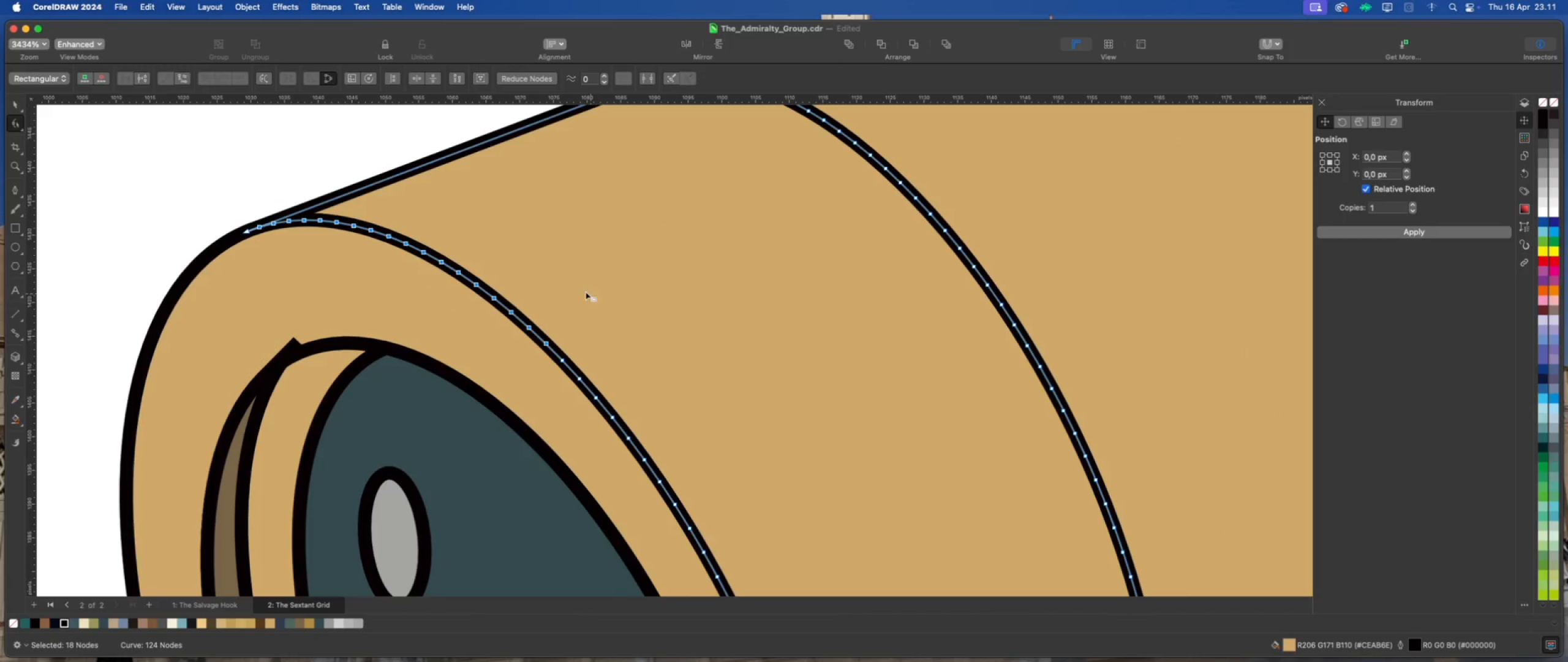 
scroll: coordinate [412, 247], scroll_direction: down, amount: 6.0
 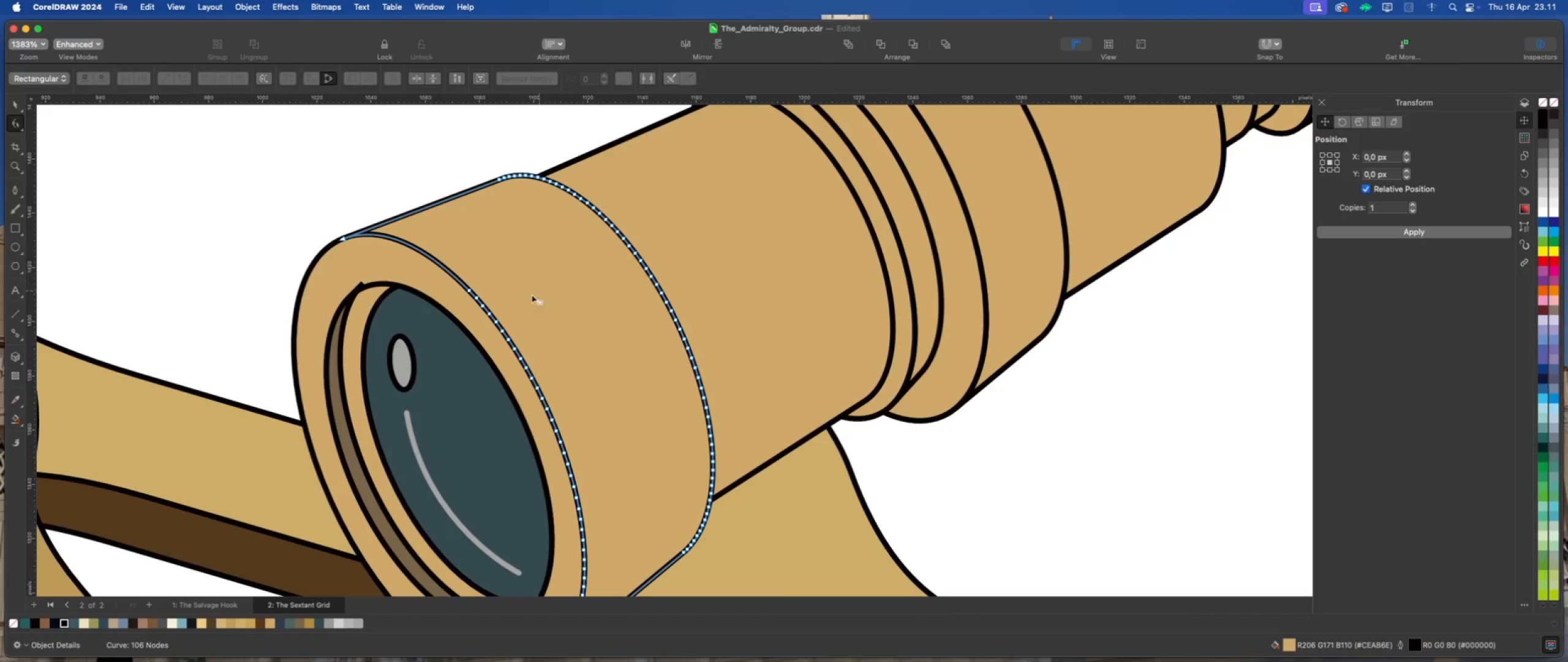 
left_click_drag(start_coordinate=[451, 299], to_coordinate=[610, 389])
 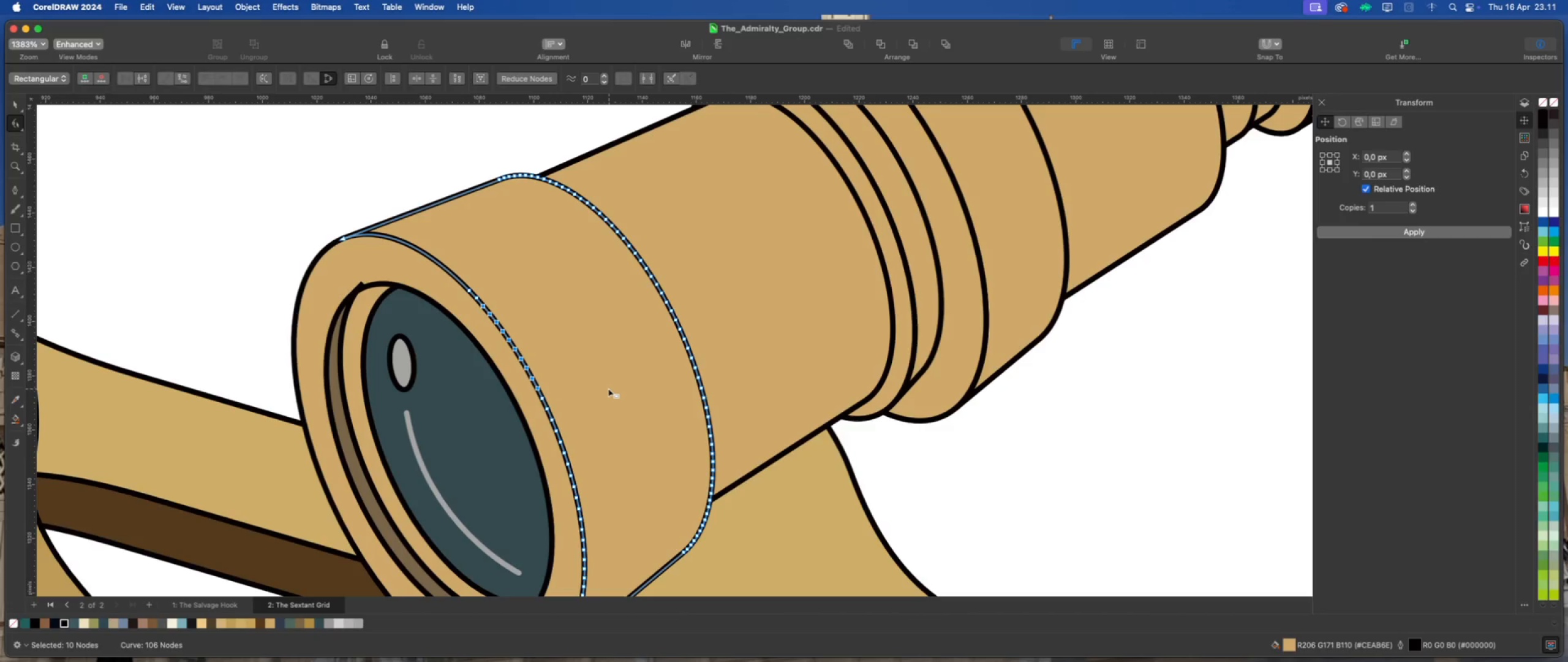 
key(Delete)
 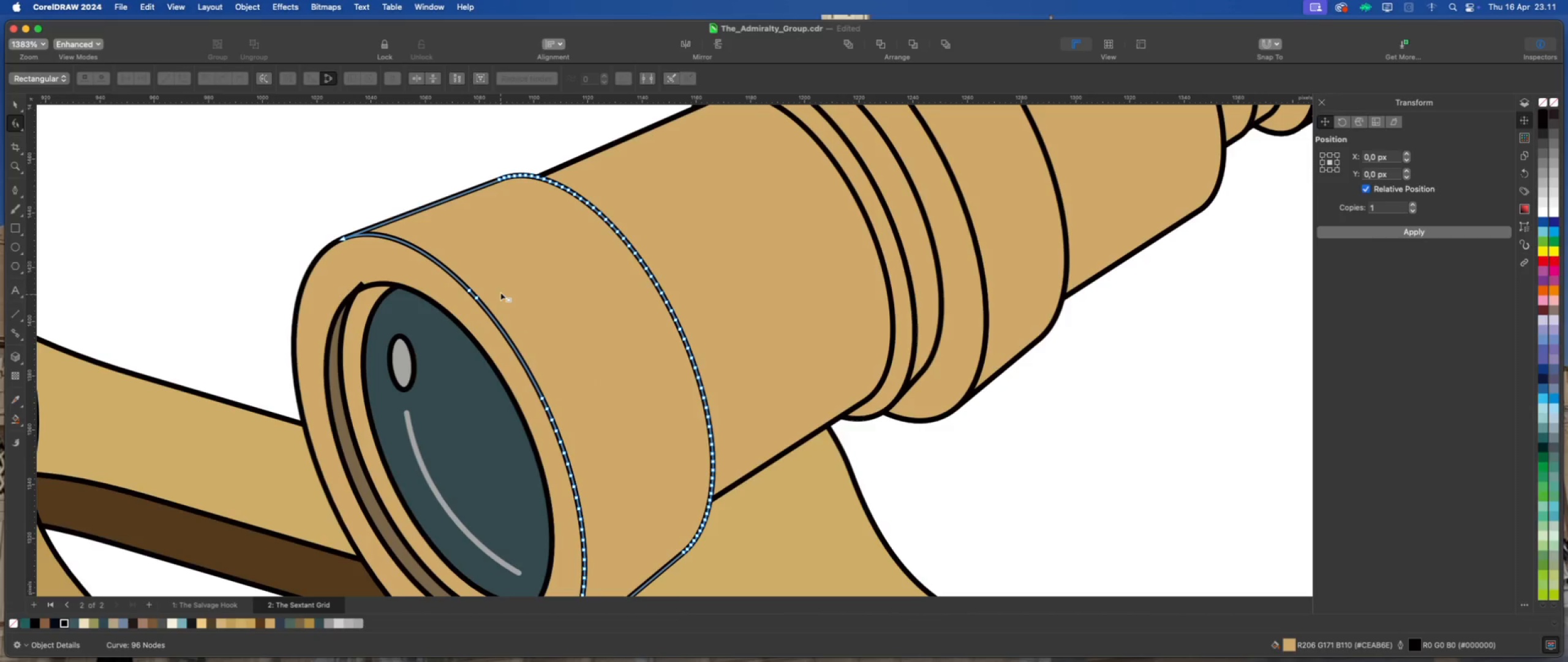 
left_click_drag(start_coordinate=[500, 288], to_coordinate=[472, 309])
 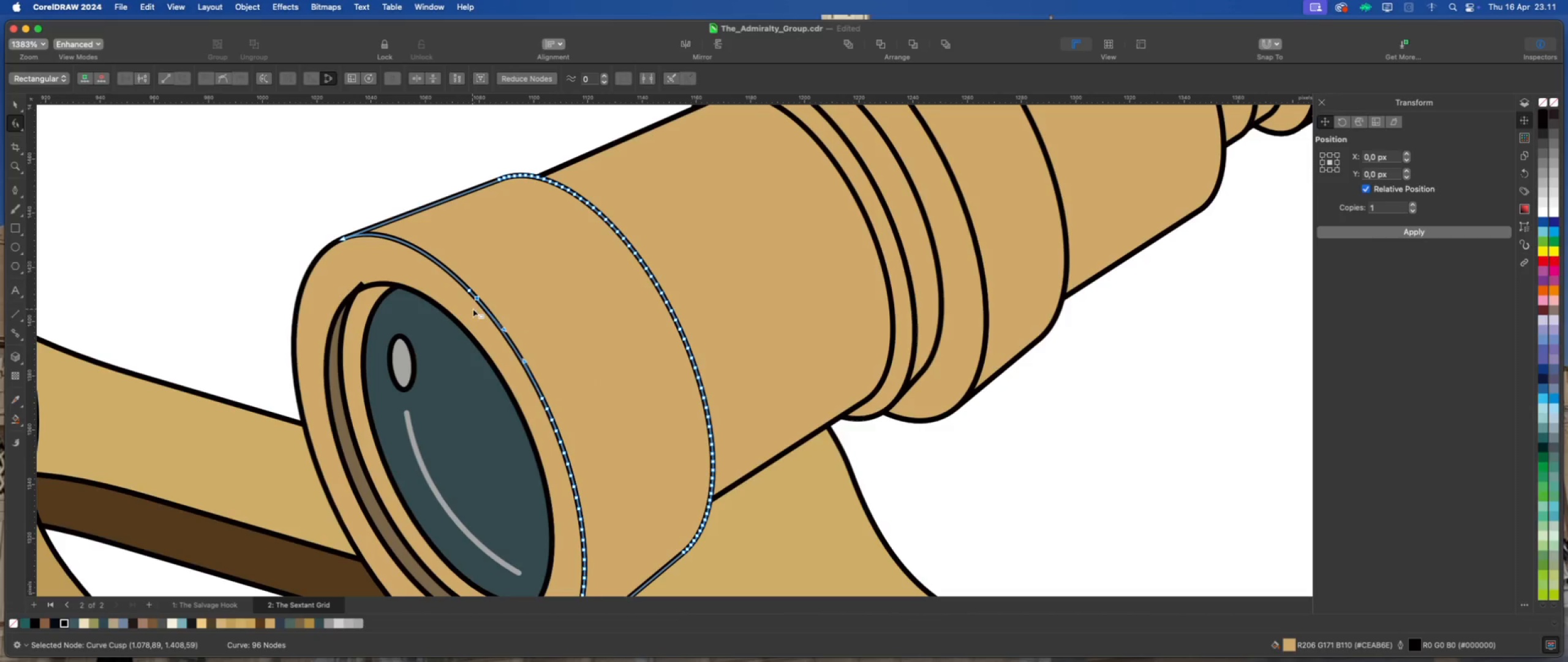 
key(Delete)
 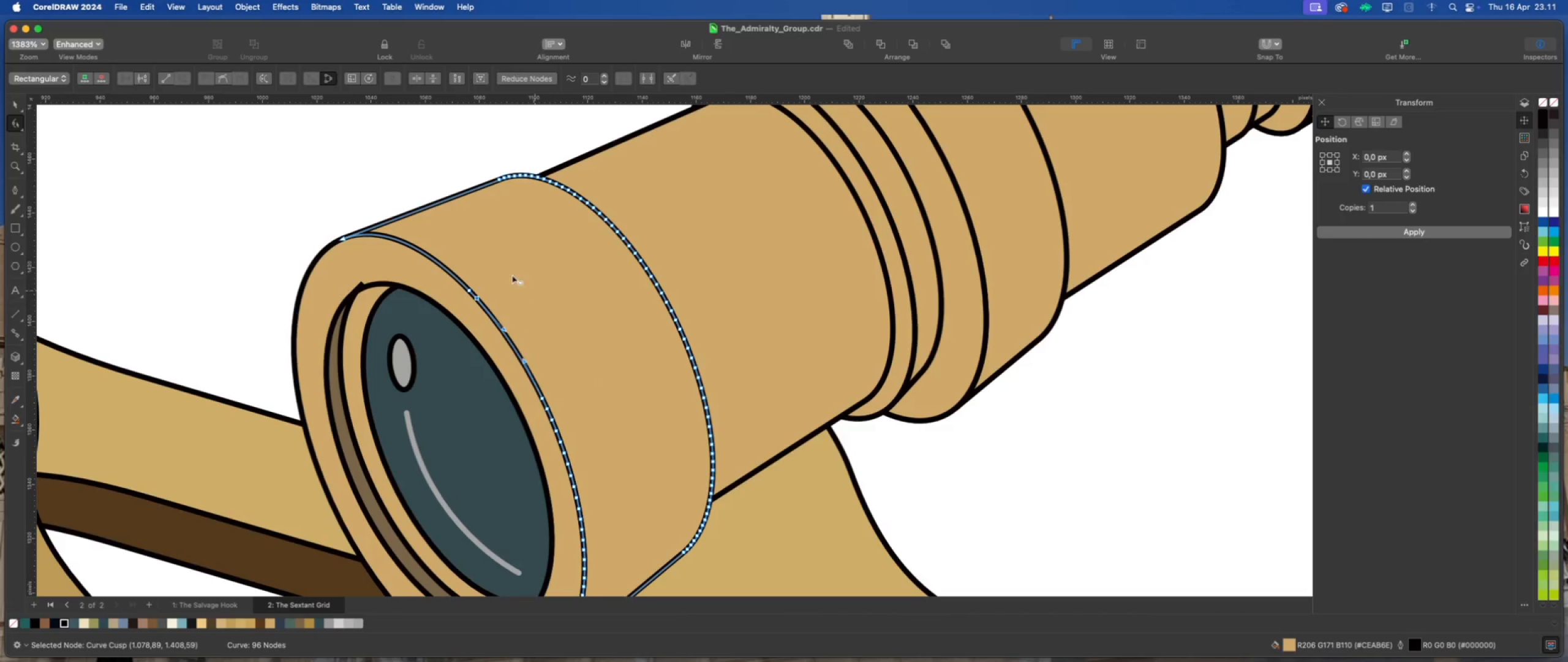 
scroll: coordinate [527, 368], scroll_direction: down, amount: 3.0
 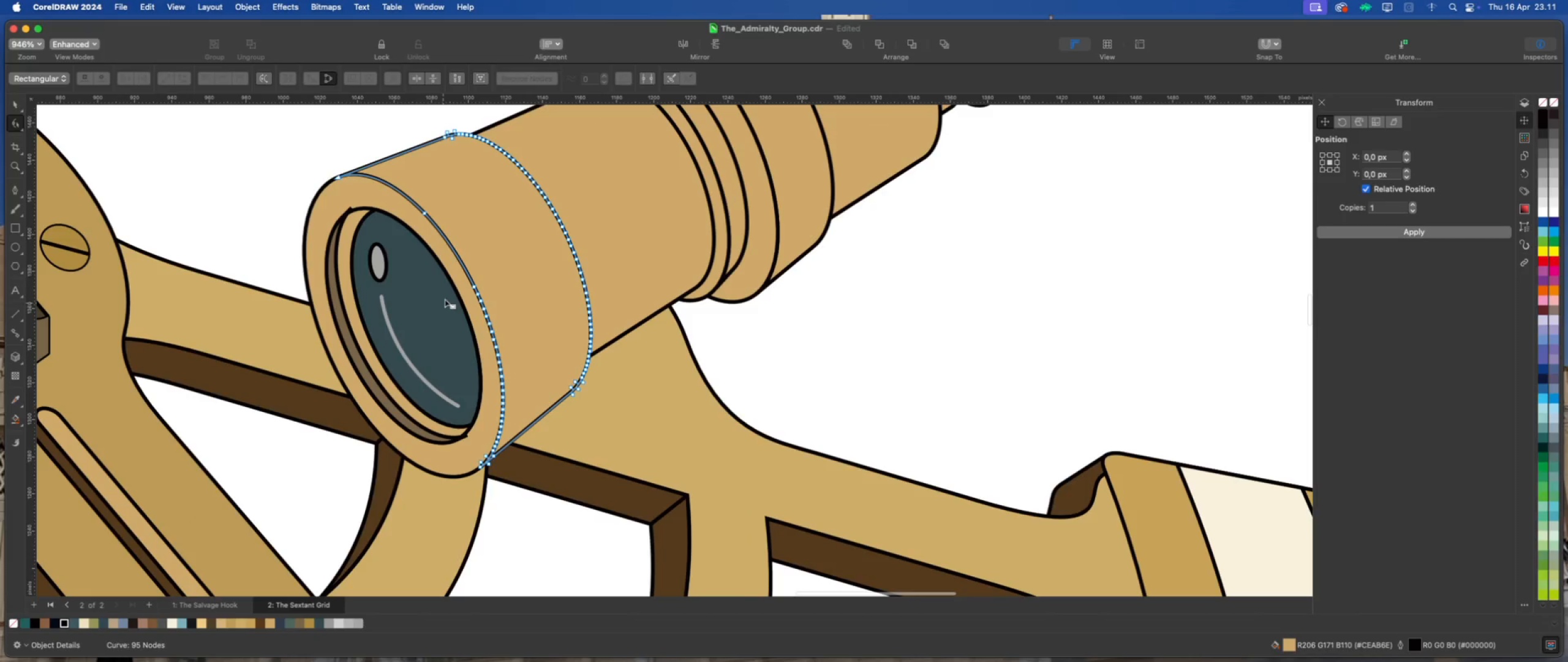 
left_click_drag(start_coordinate=[452, 294], to_coordinate=[541, 355])
 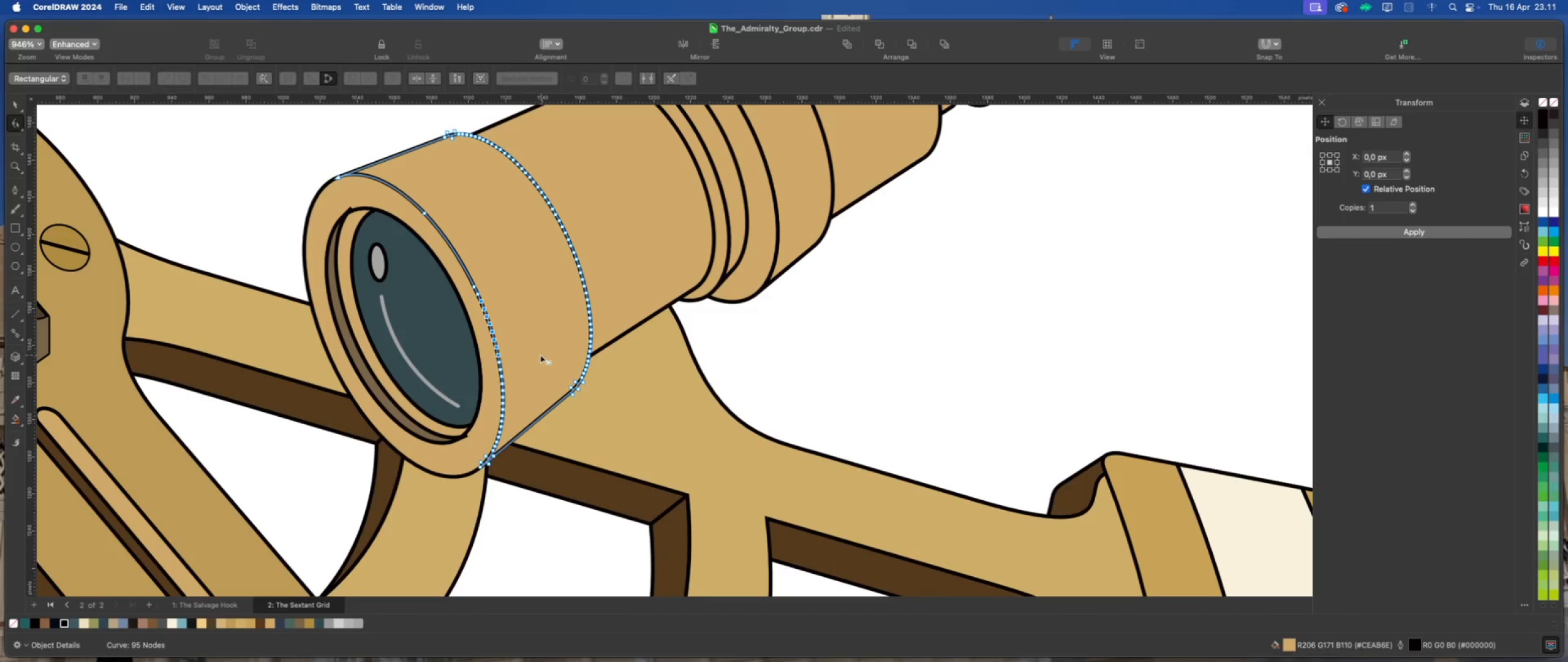 
key(Delete)
 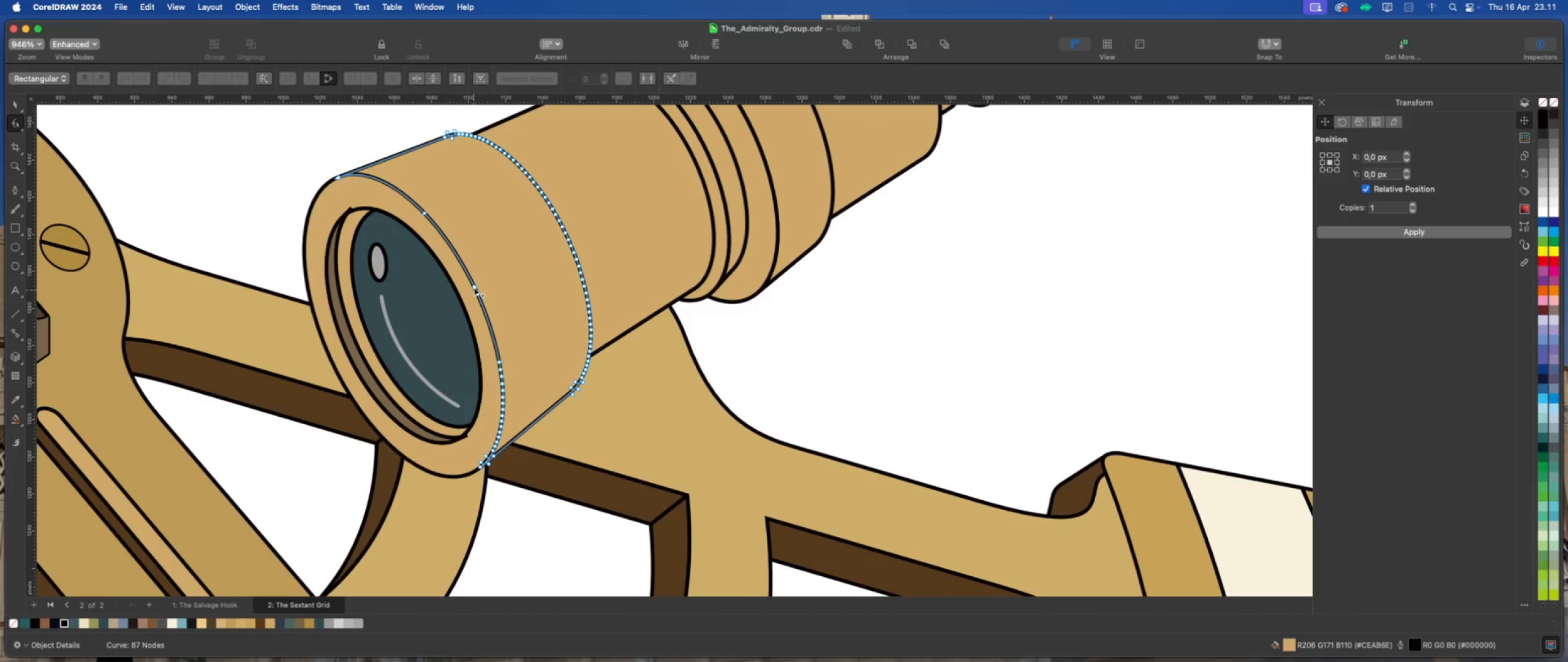 
double_click([473, 286])
 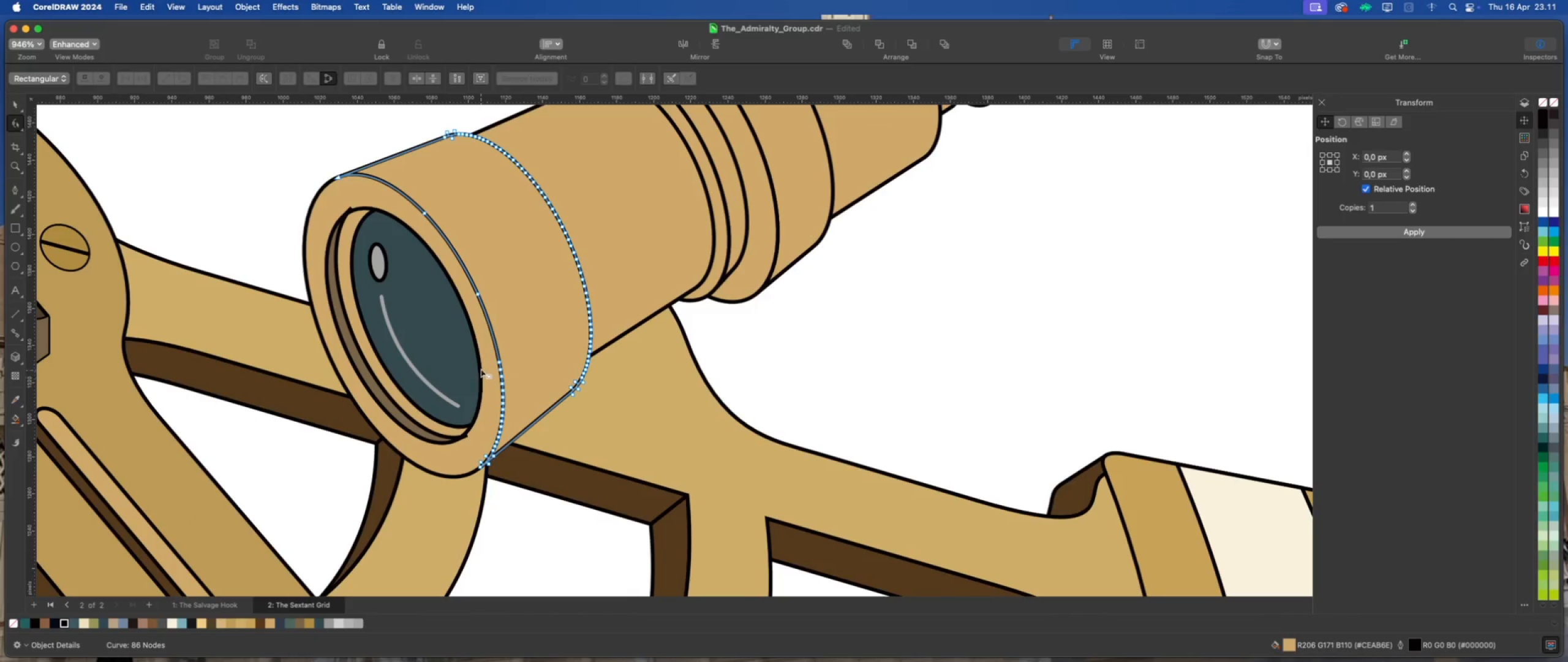 
left_click_drag(start_coordinate=[482, 365], to_coordinate=[531, 447])
 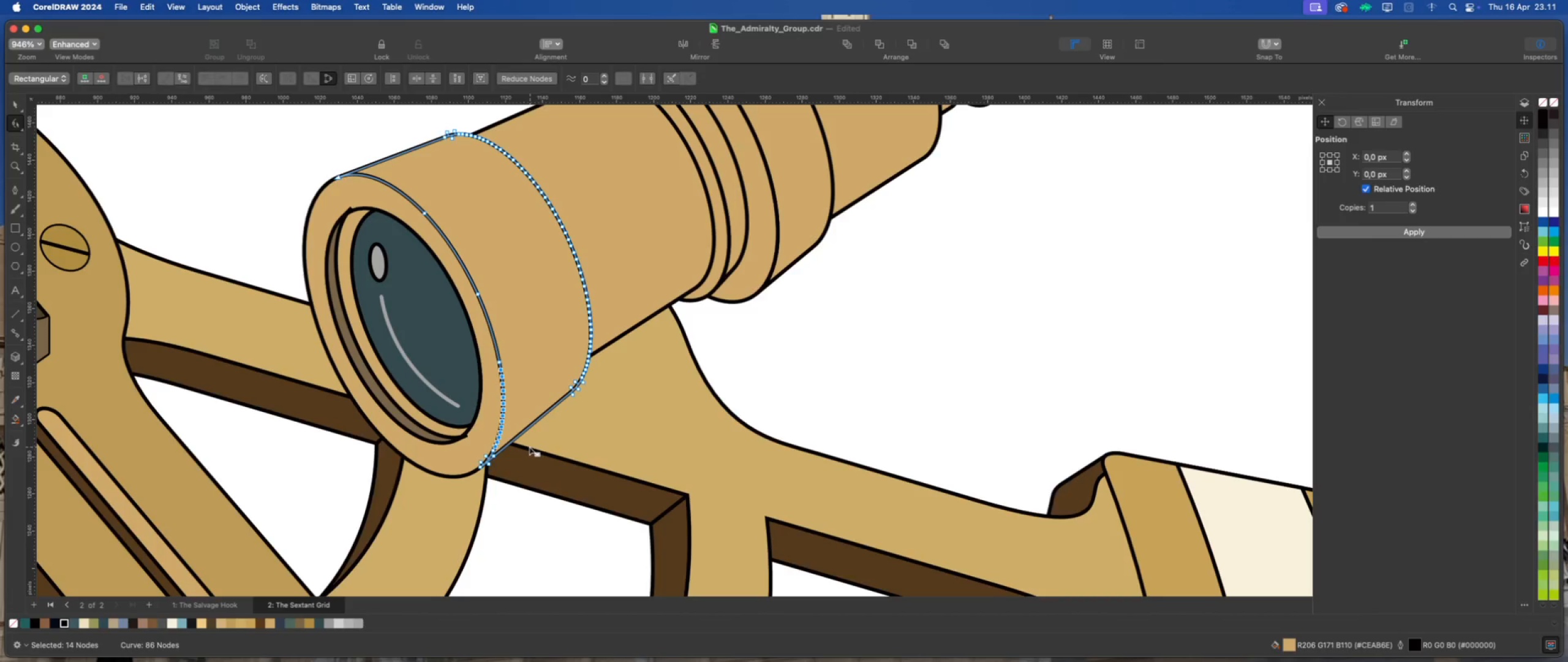 
key(Delete)
 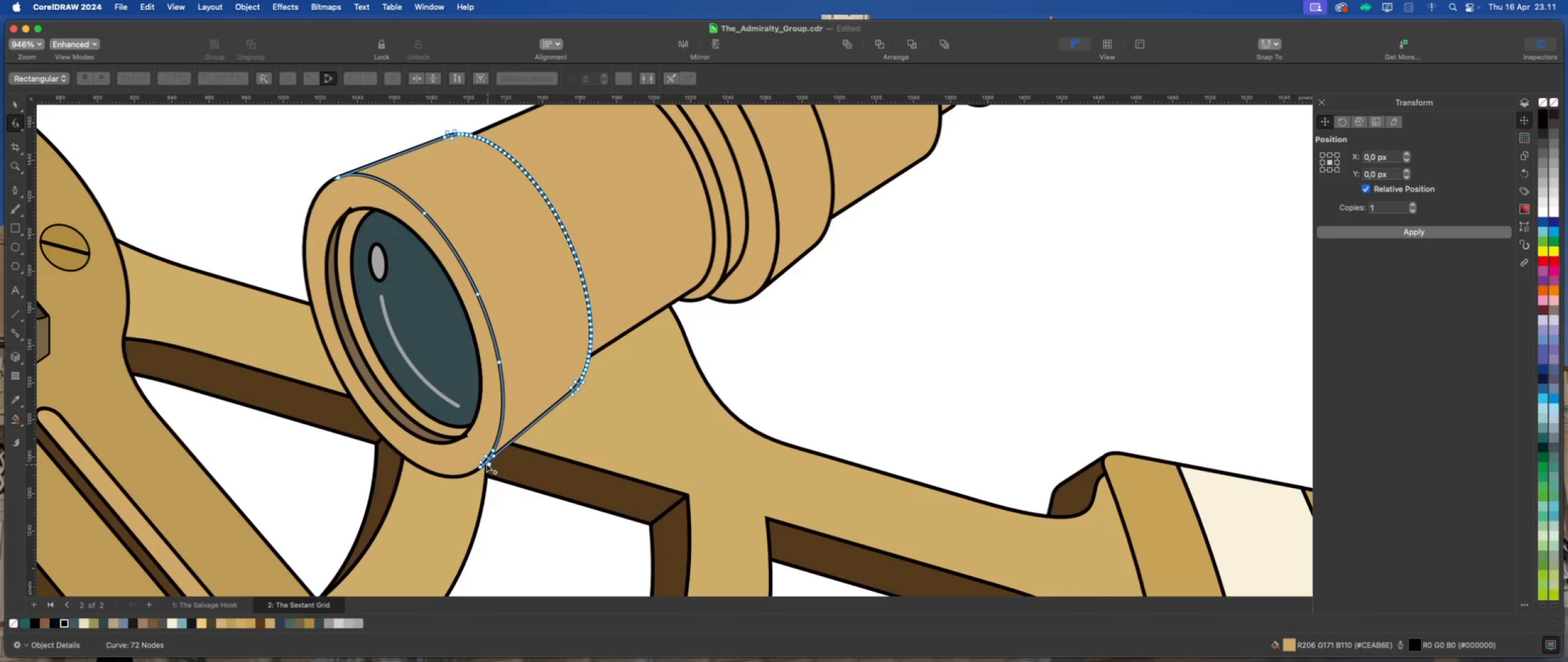 
scroll: coordinate [482, 471], scroll_direction: up, amount: 16.0
 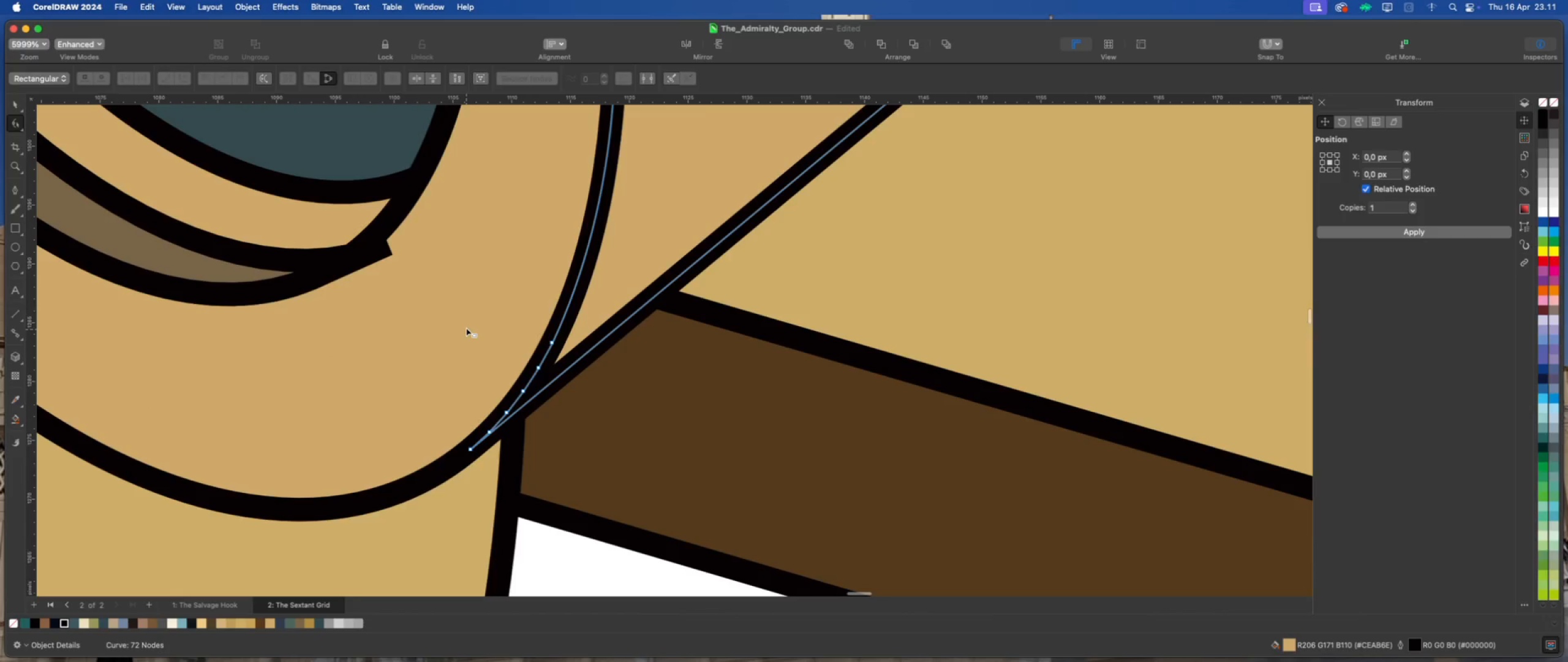 
left_click_drag(start_coordinate=[462, 318], to_coordinate=[598, 437])
 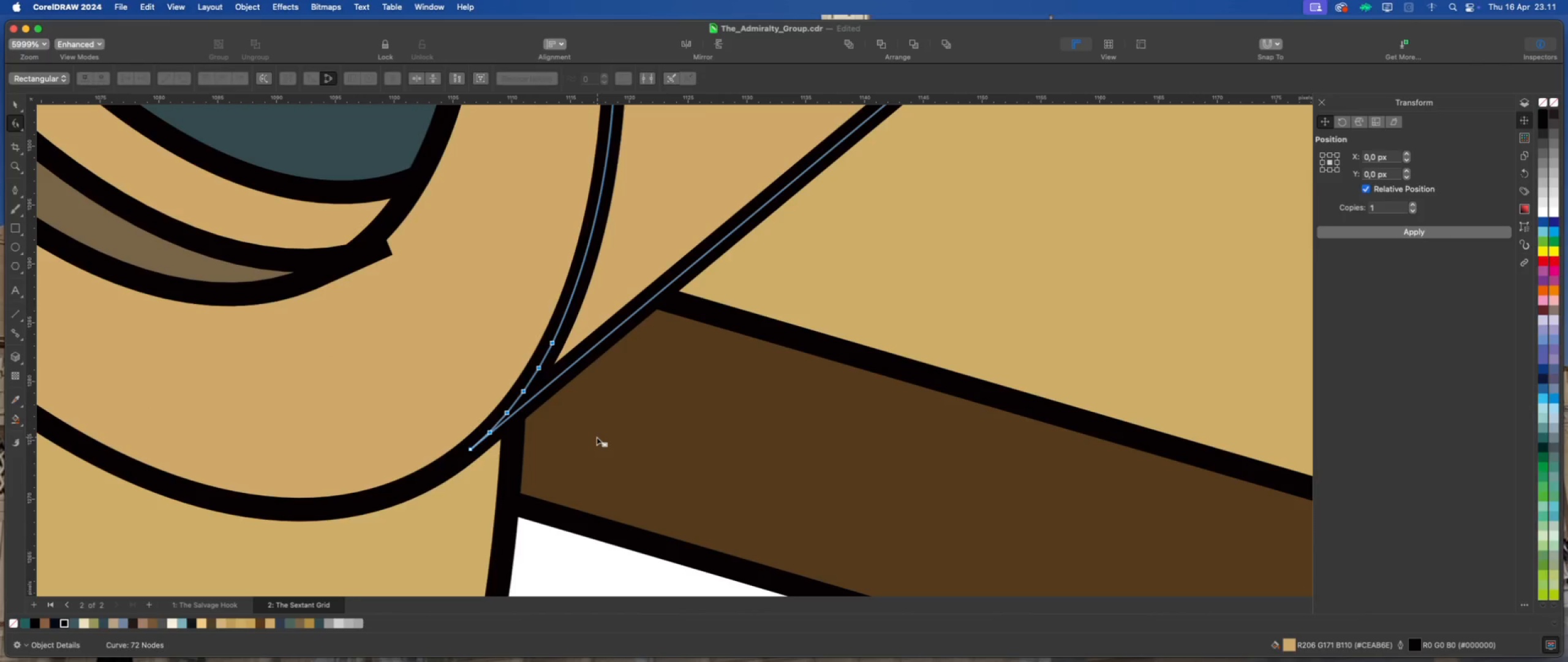 
key(Delete)
 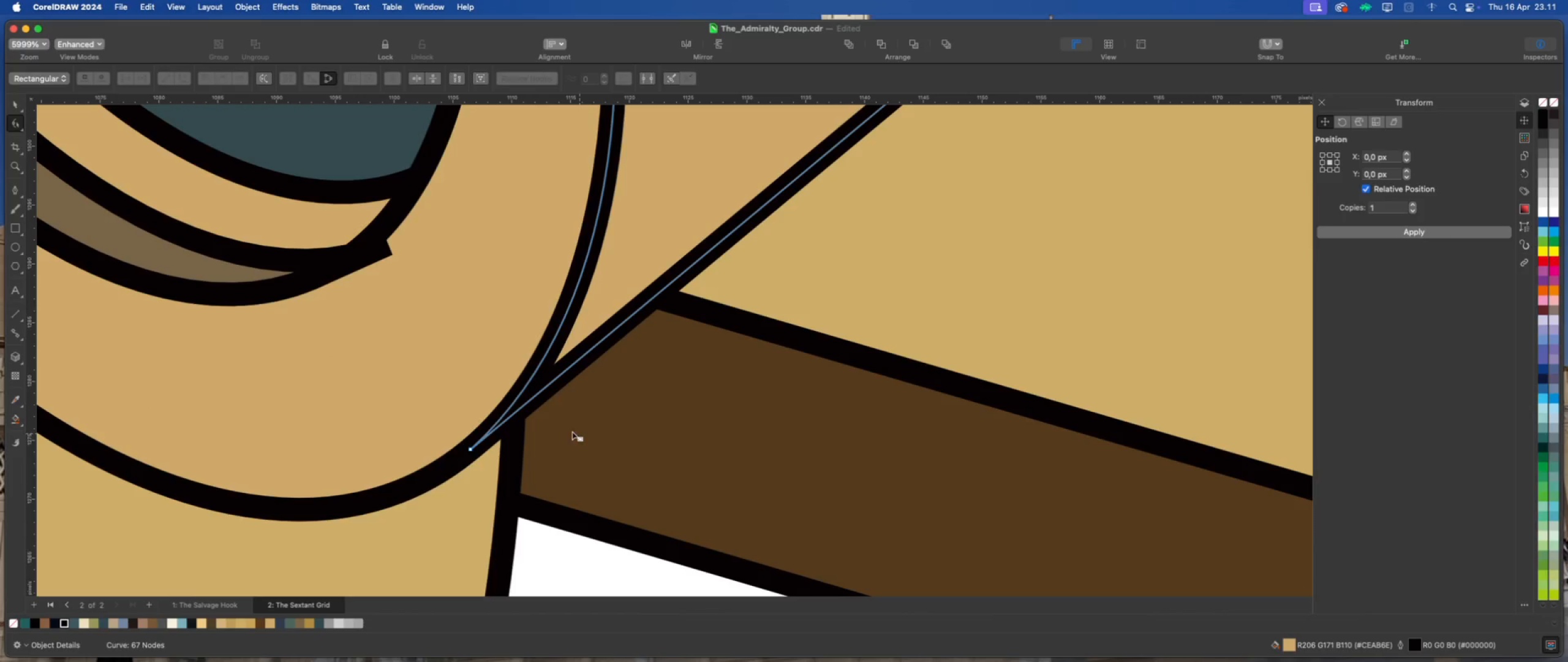 
scroll: coordinate [525, 420], scroll_direction: down, amount: 17.0
 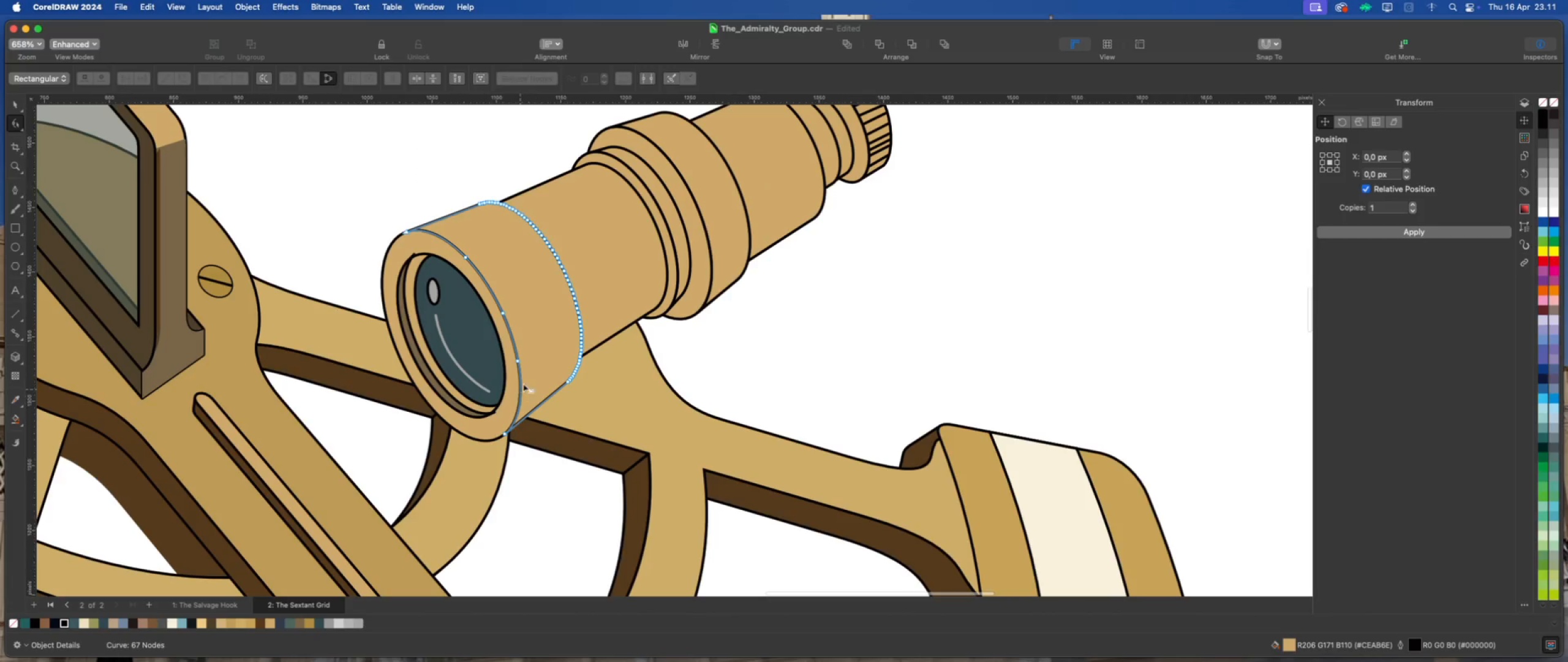 
scroll: coordinate [391, 124], scroll_direction: up, amount: 13.0
 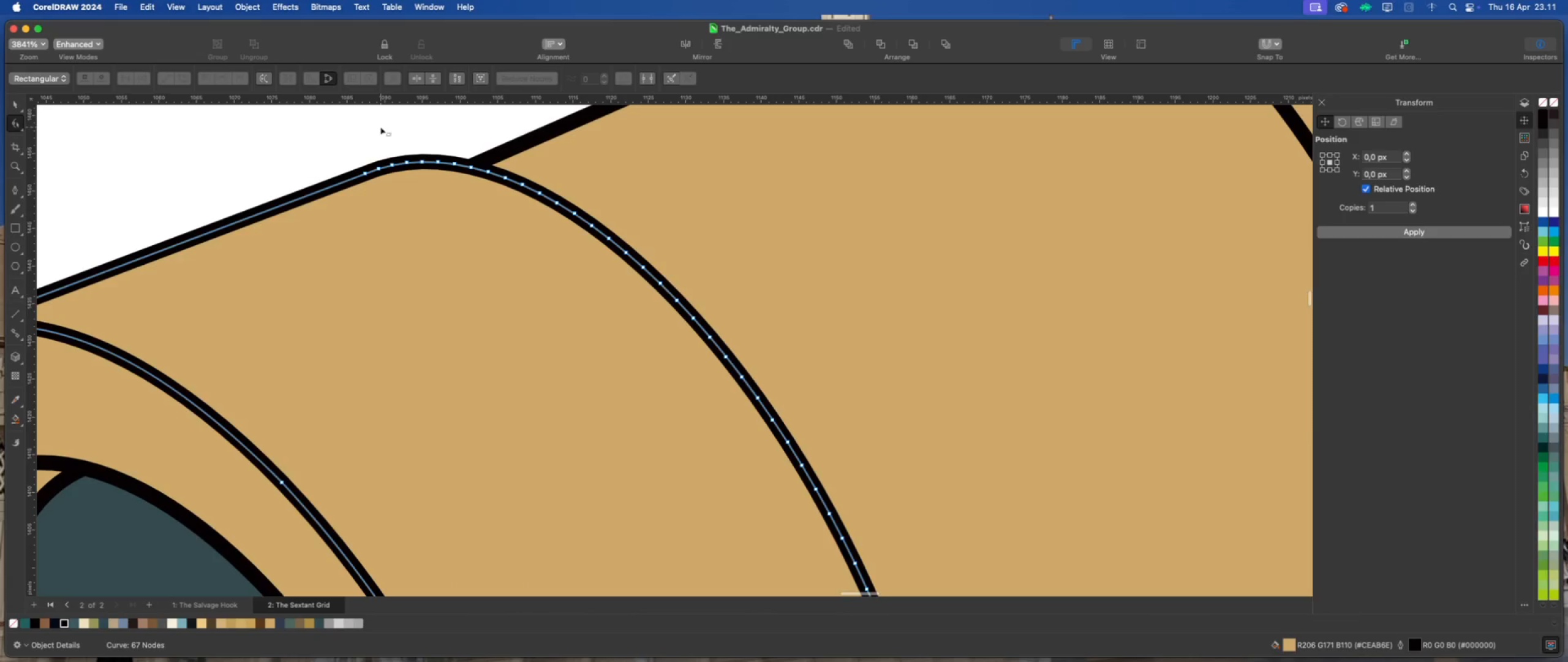 
left_click_drag(start_coordinate=[373, 129], to_coordinate=[677, 295])
 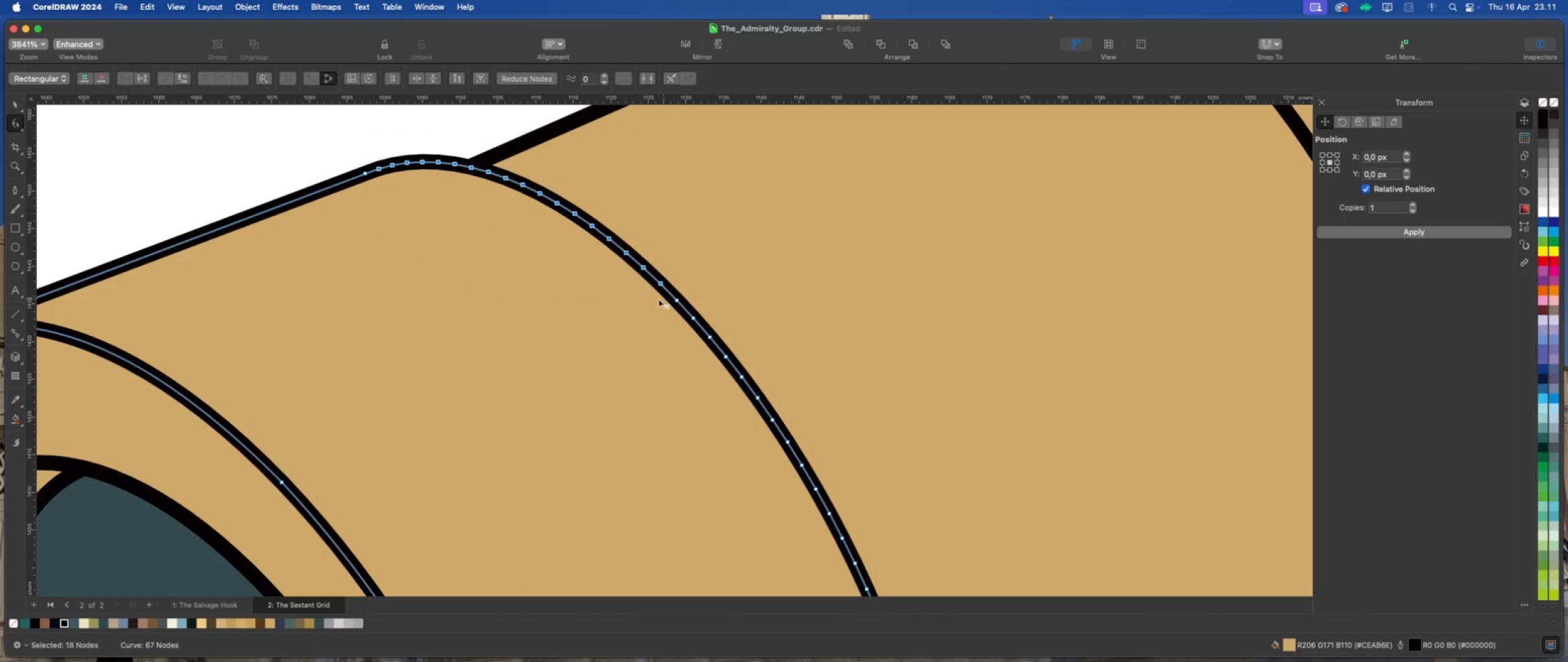 
key(Delete)
 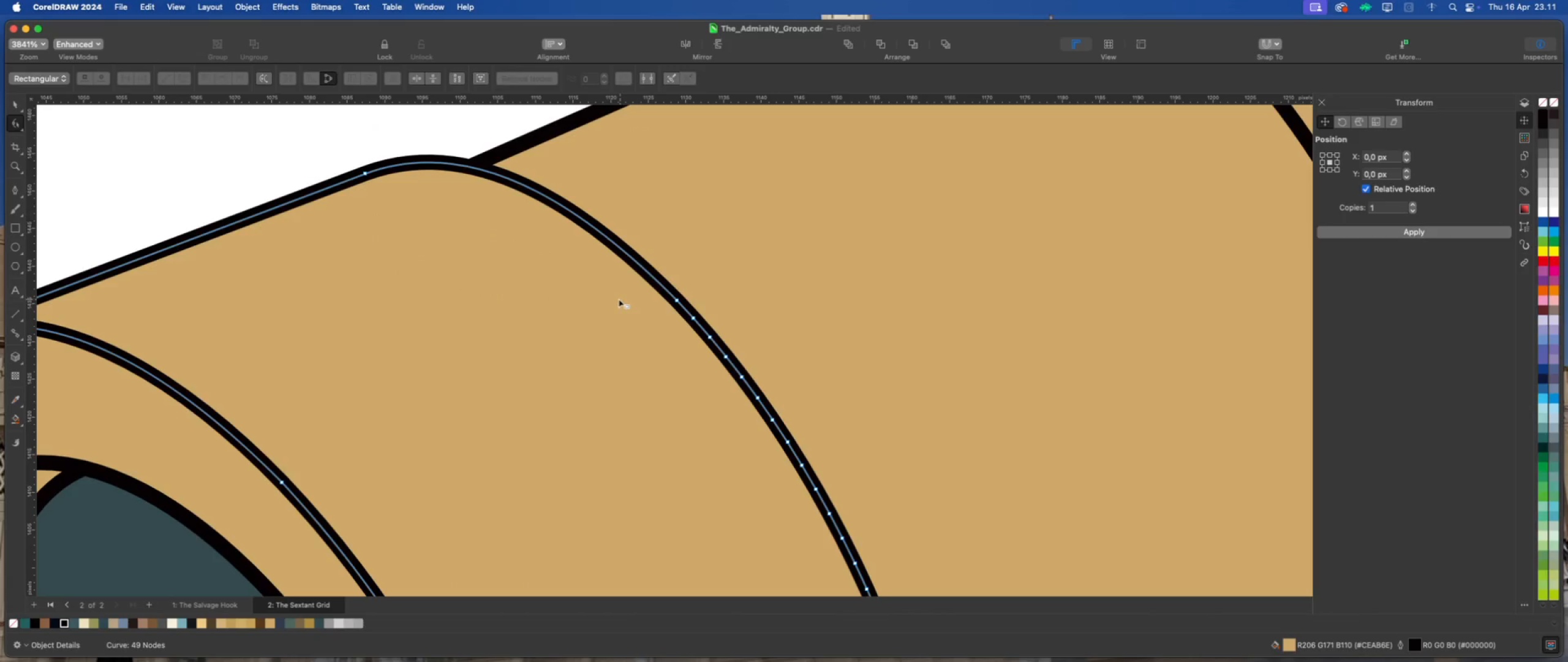 
scroll: coordinate [442, 259], scroll_direction: down, amount: 4.0
 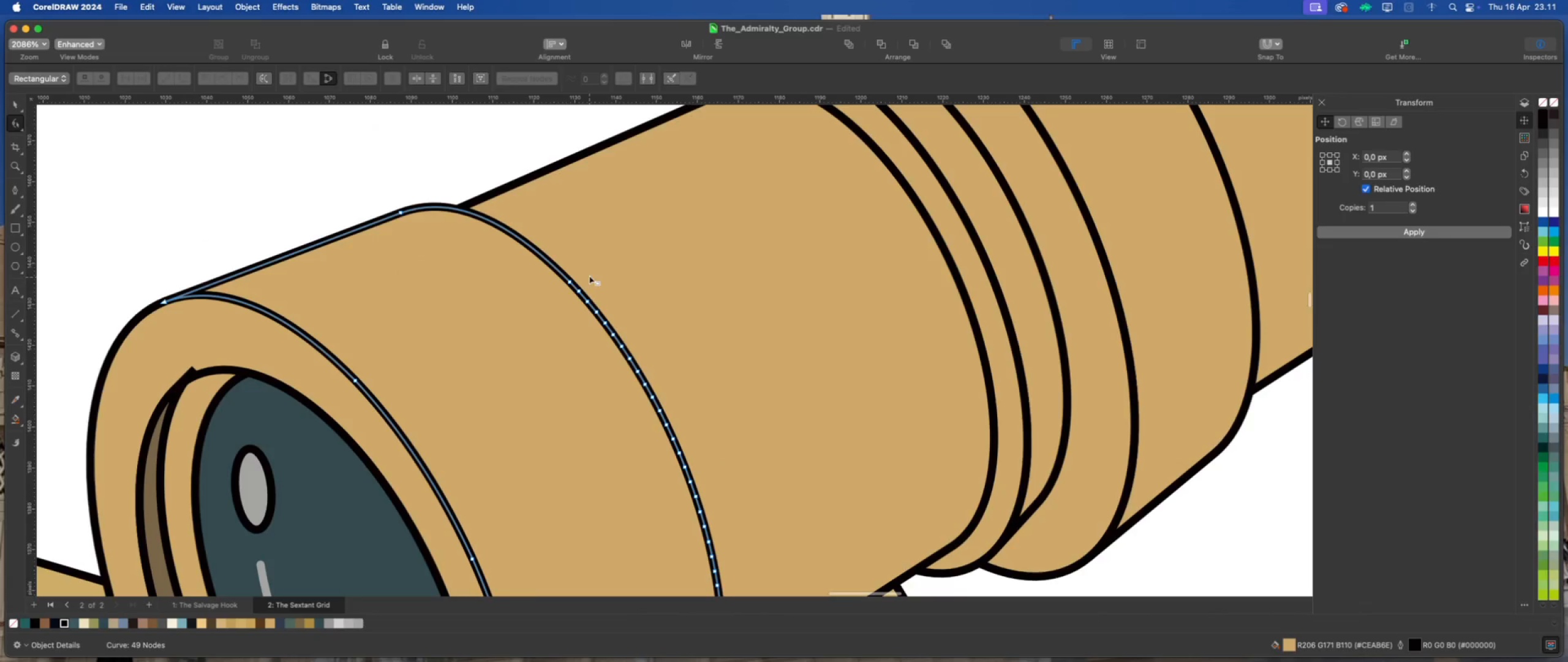 
left_click_drag(start_coordinate=[579, 265], to_coordinate=[711, 418])
 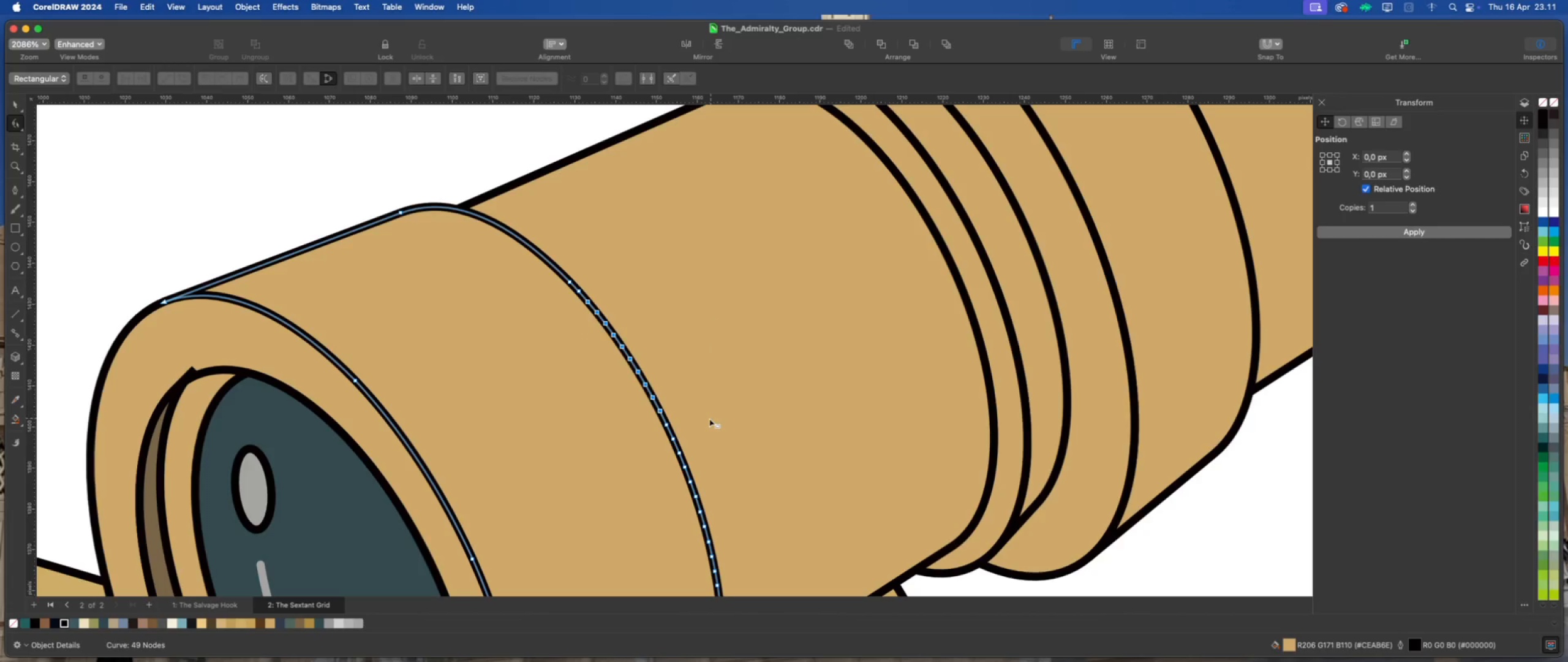 
key(Delete)
 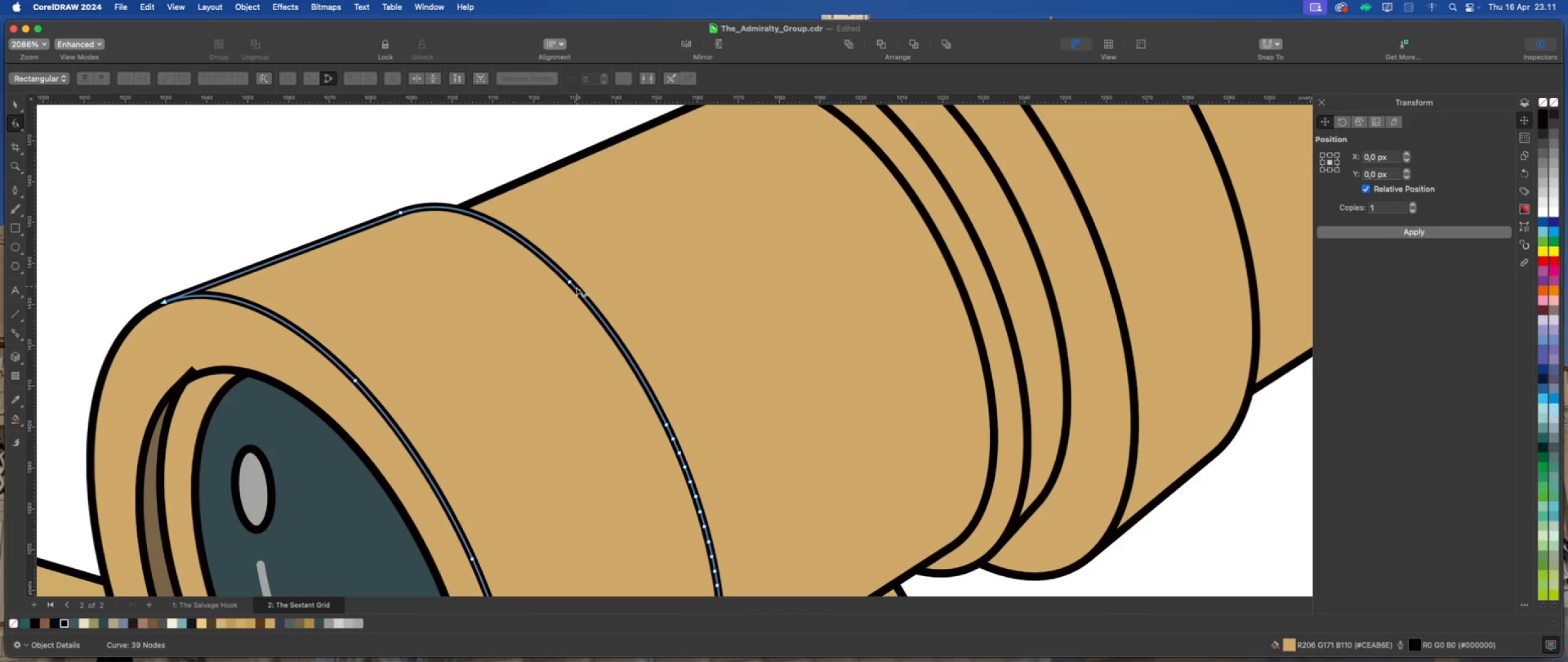 
double_click([578, 291])
 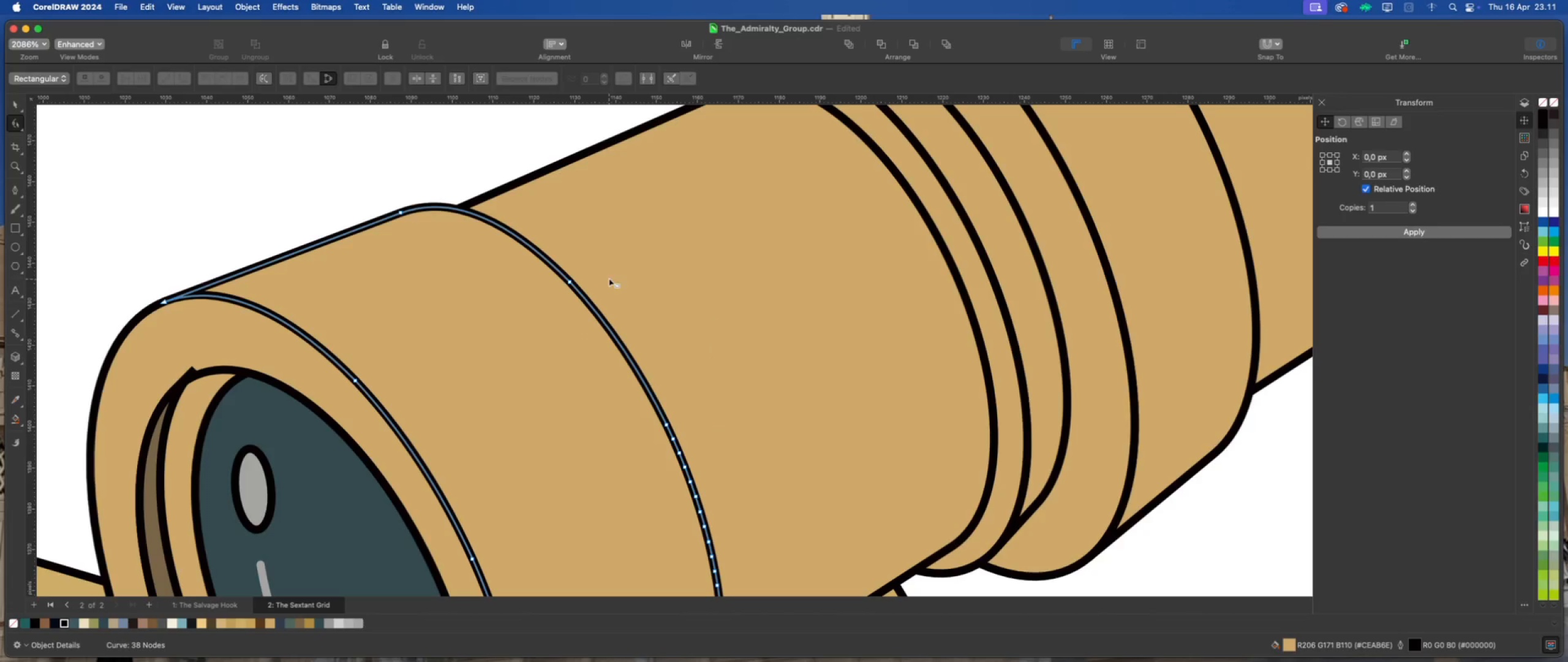 
scroll: coordinate [566, 273], scroll_direction: down, amount: 5.0
 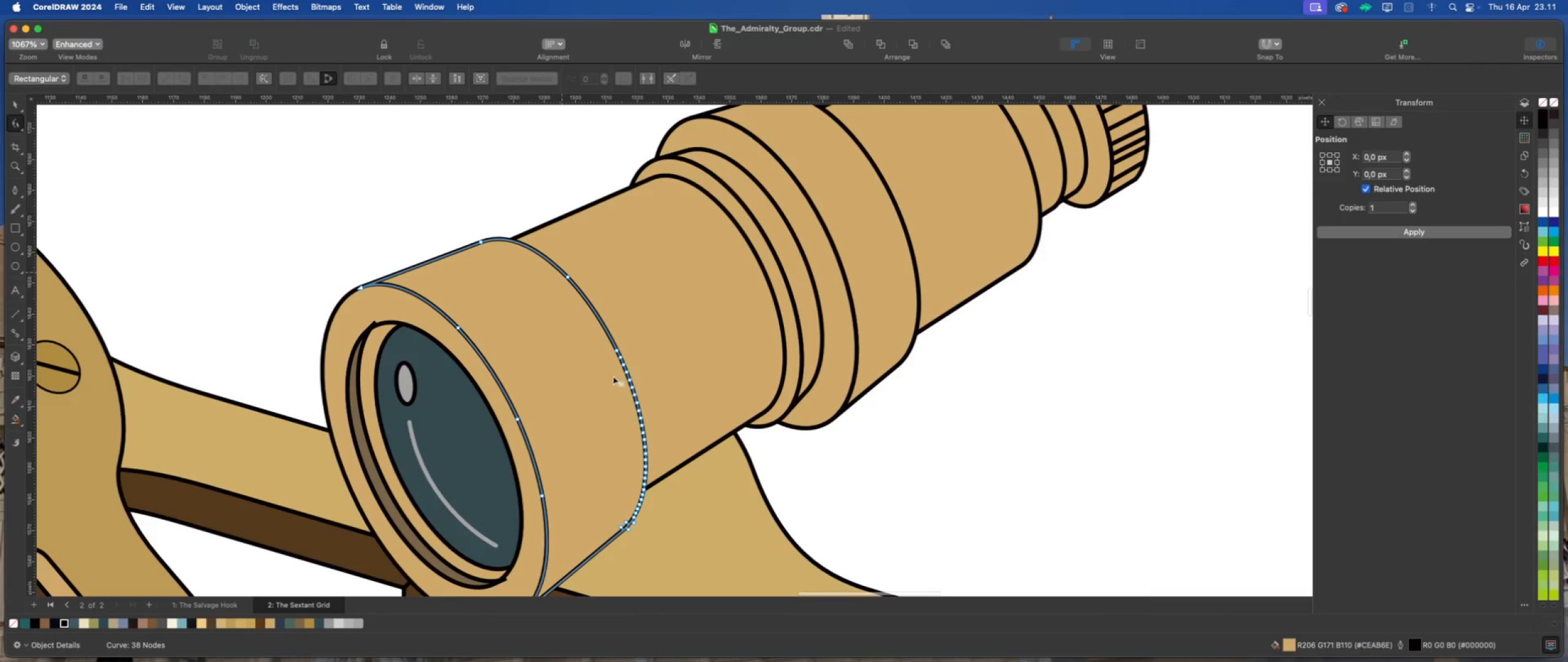 
scroll: coordinate [632, 392], scroll_direction: up, amount: 4.0
 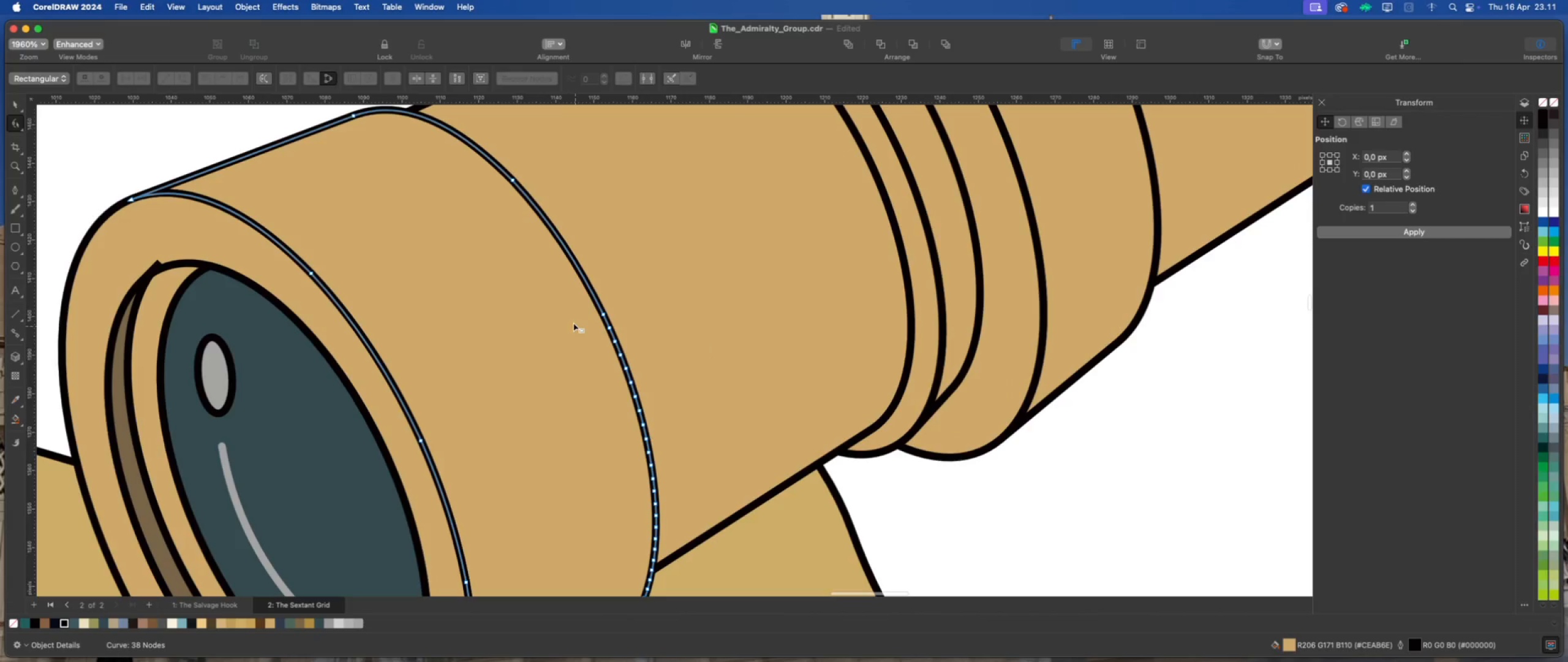 
left_click_drag(start_coordinate=[573, 322], to_coordinate=[735, 470])
 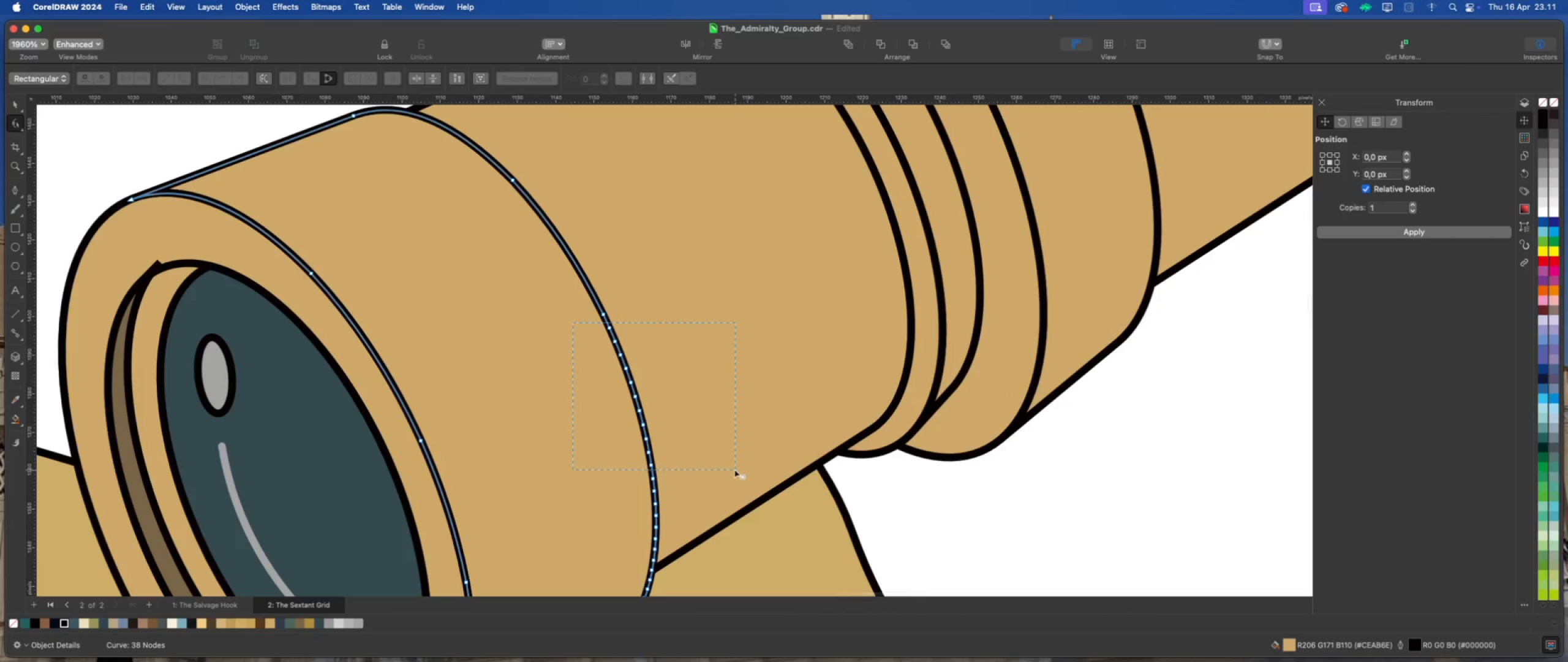 
key(Delete)
 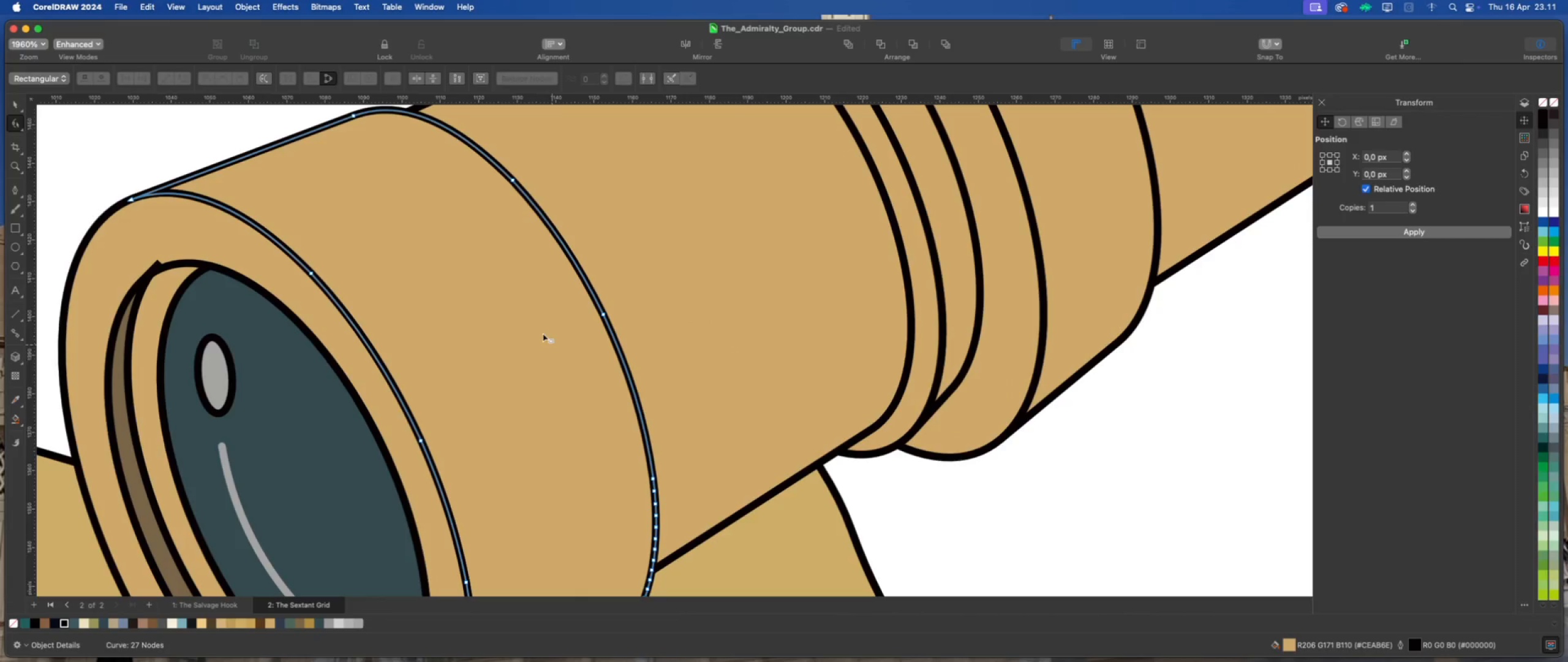 
scroll: coordinate [497, 281], scroll_direction: down, amount: 5.0
 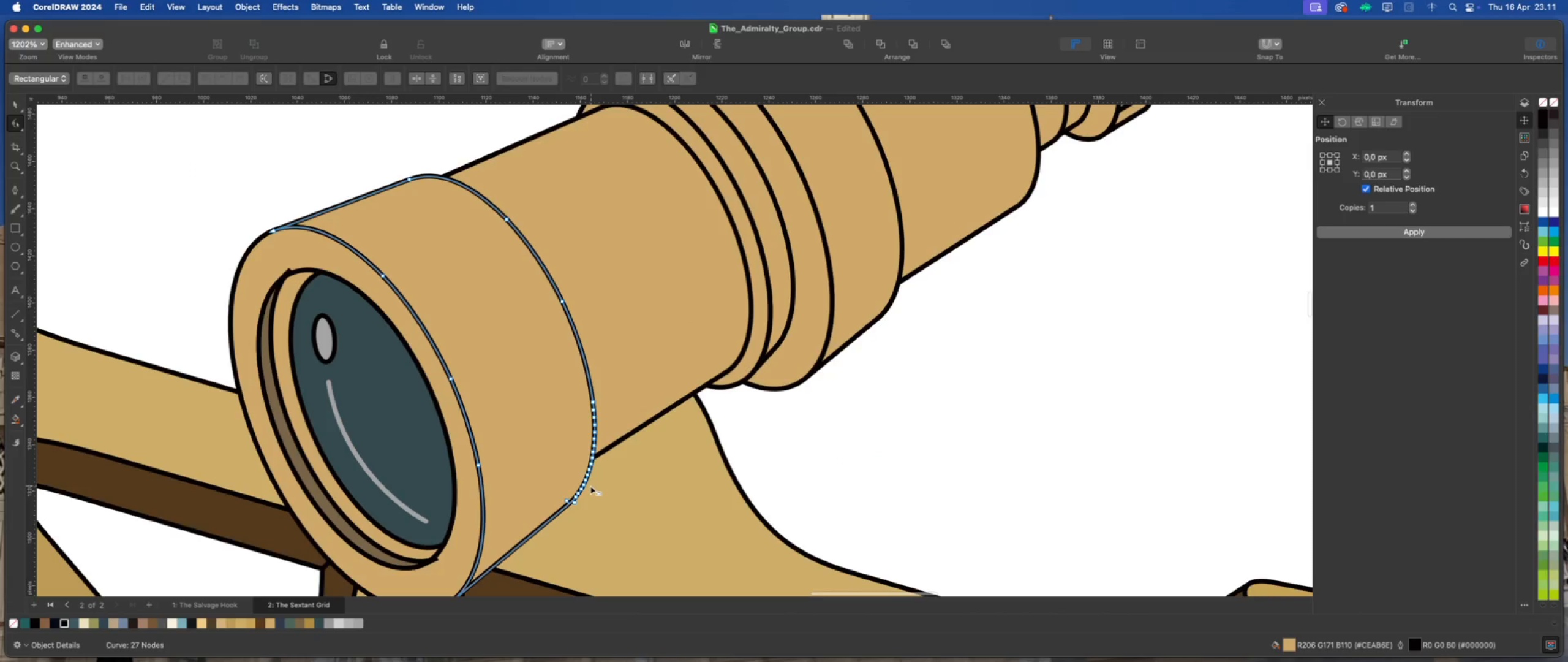 
scroll: coordinate [589, 485], scroll_direction: up, amount: 6.0
 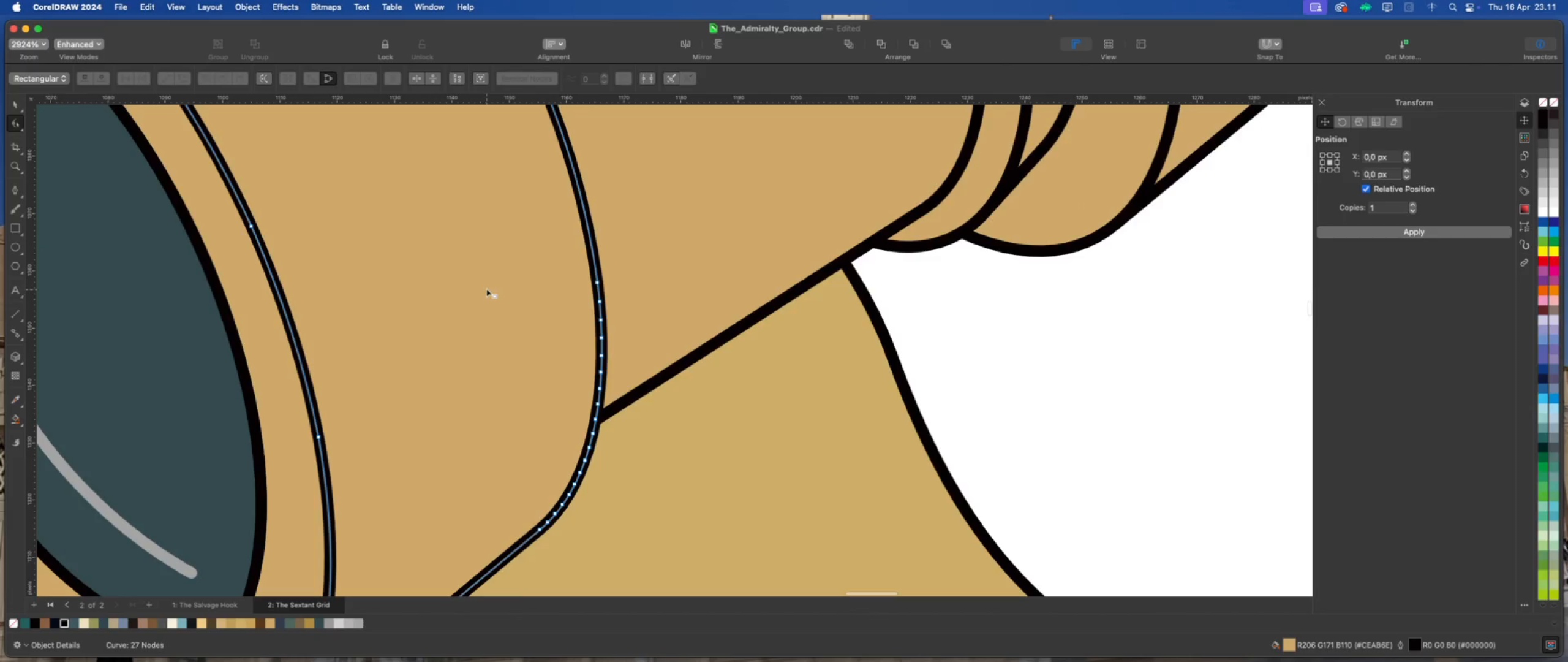 
left_click_drag(start_coordinate=[486, 285], to_coordinate=[663, 524])
 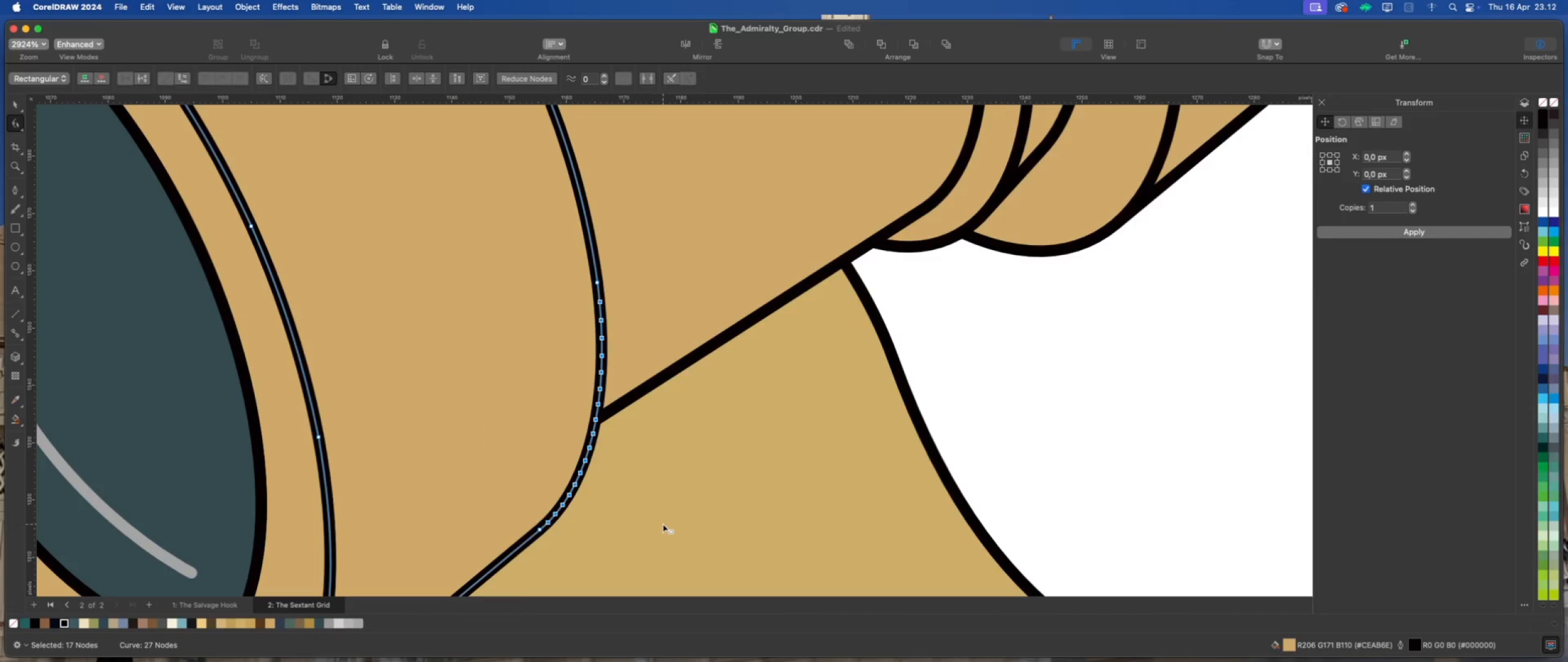 
key(Delete)
 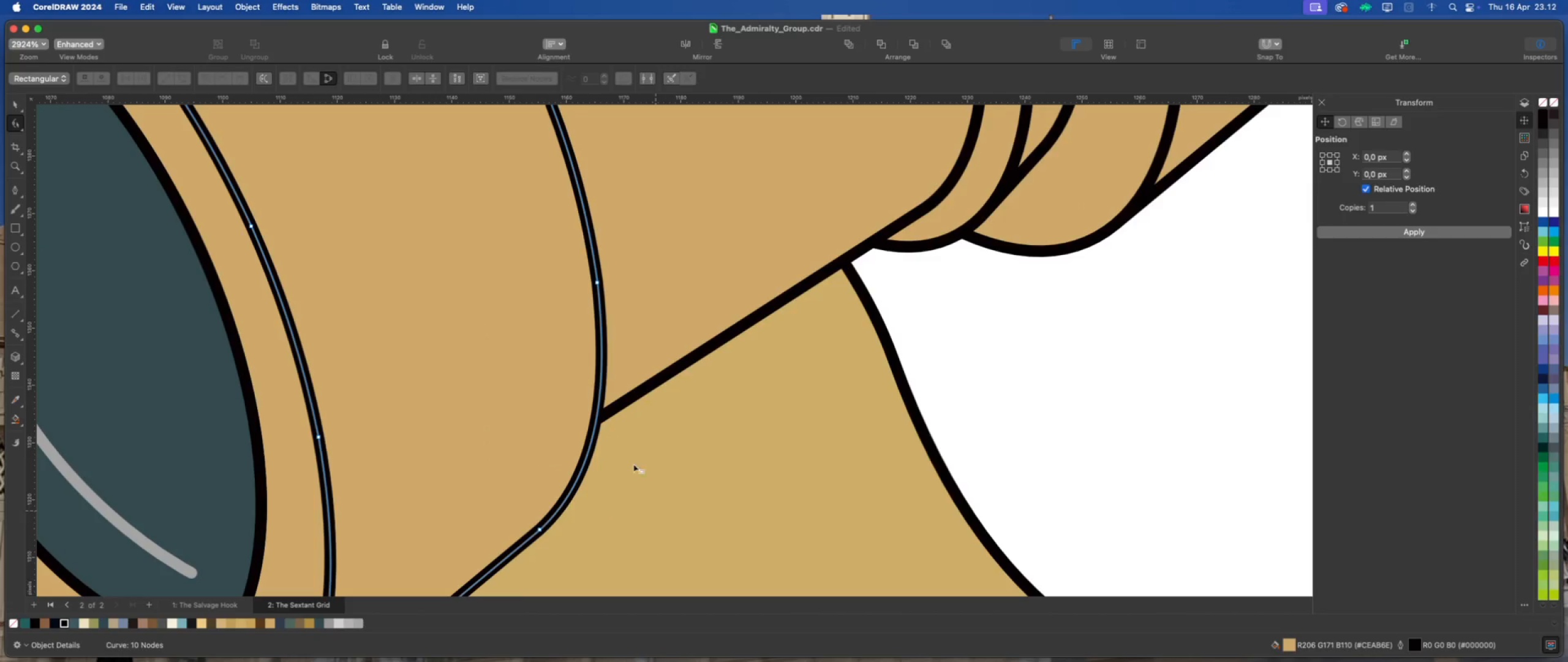 
scroll: coordinate [597, 406], scroll_direction: down, amount: 14.0
 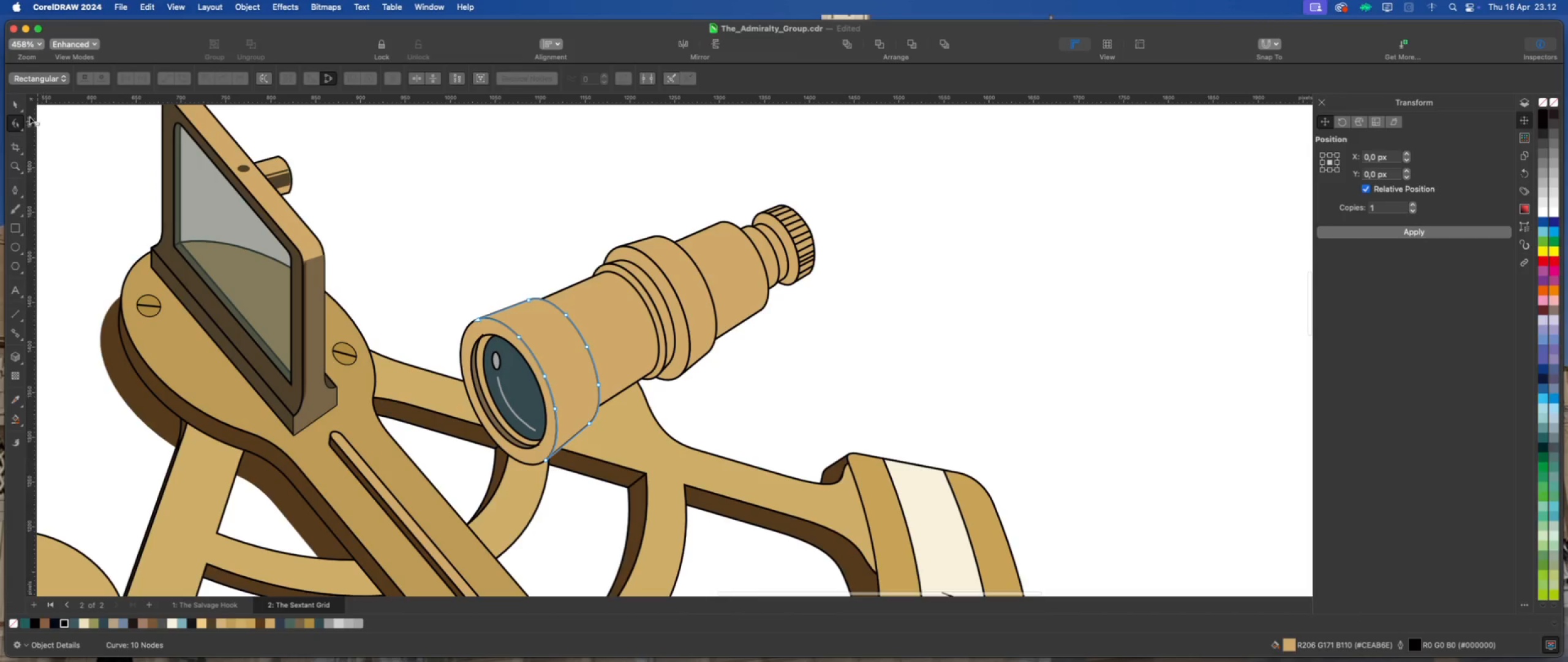 
left_click([17, 105])
 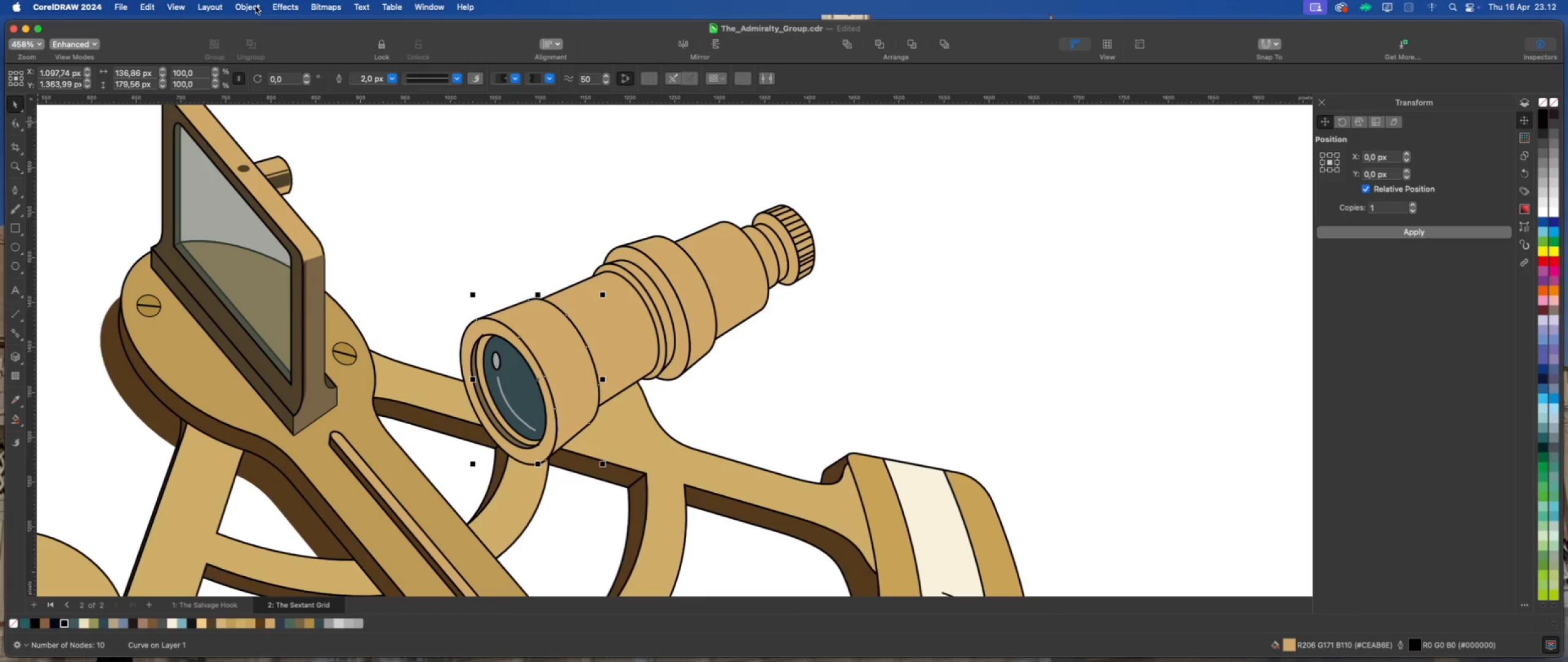 
left_click([252, 6])
 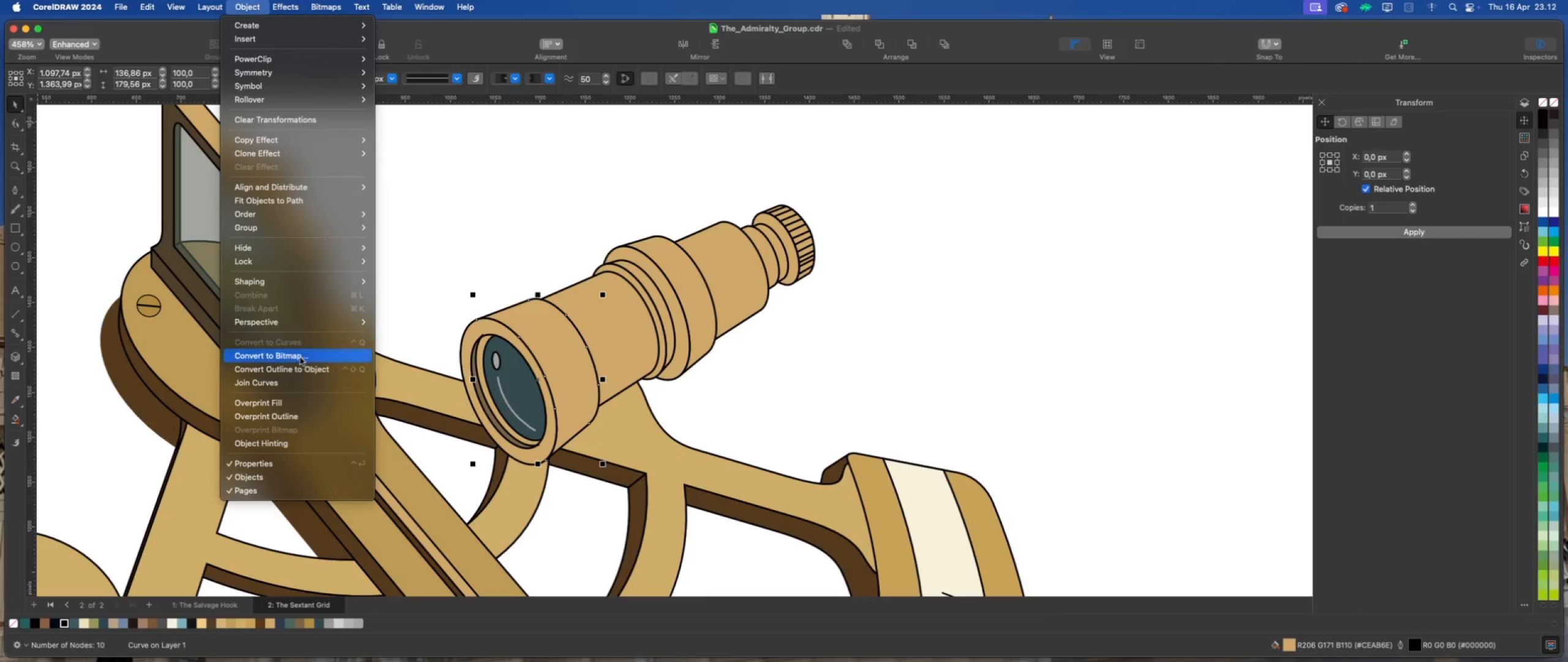 
left_click([303, 364])
 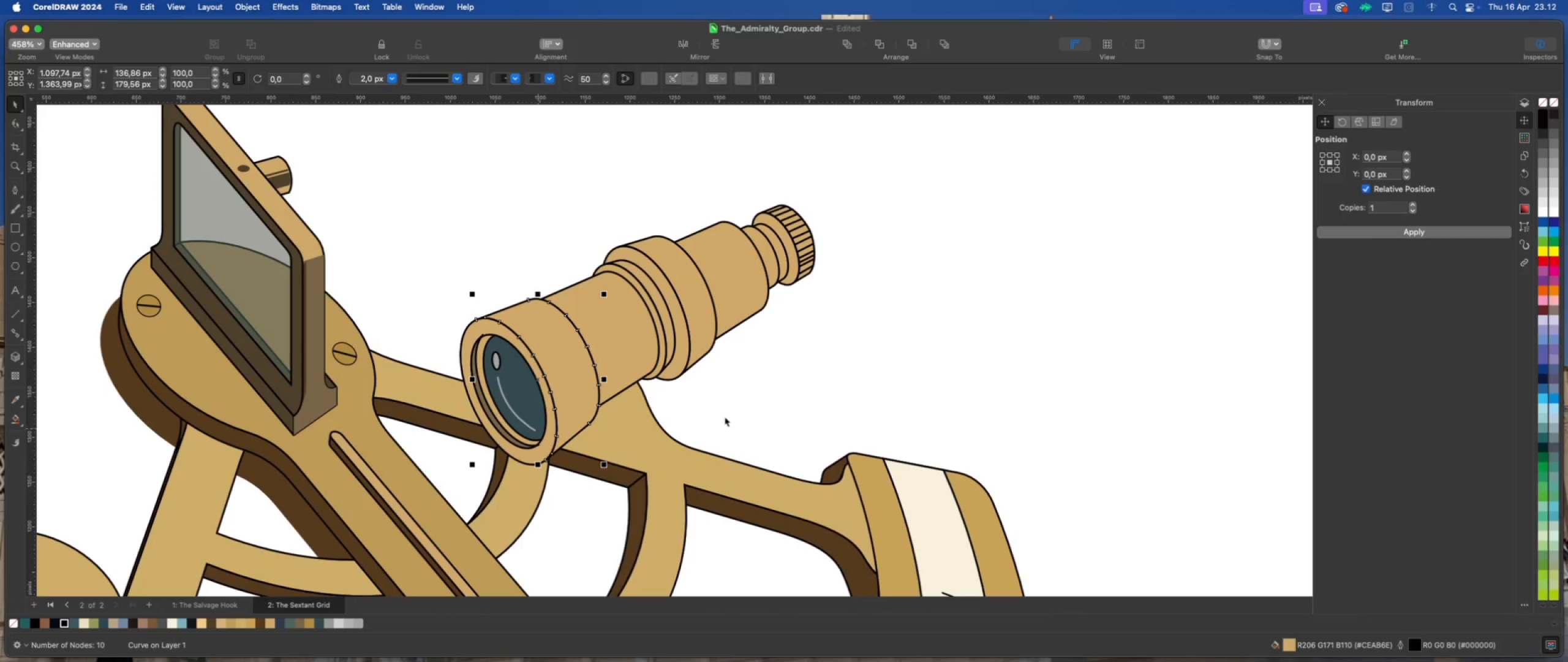 
left_click([737, 413])
 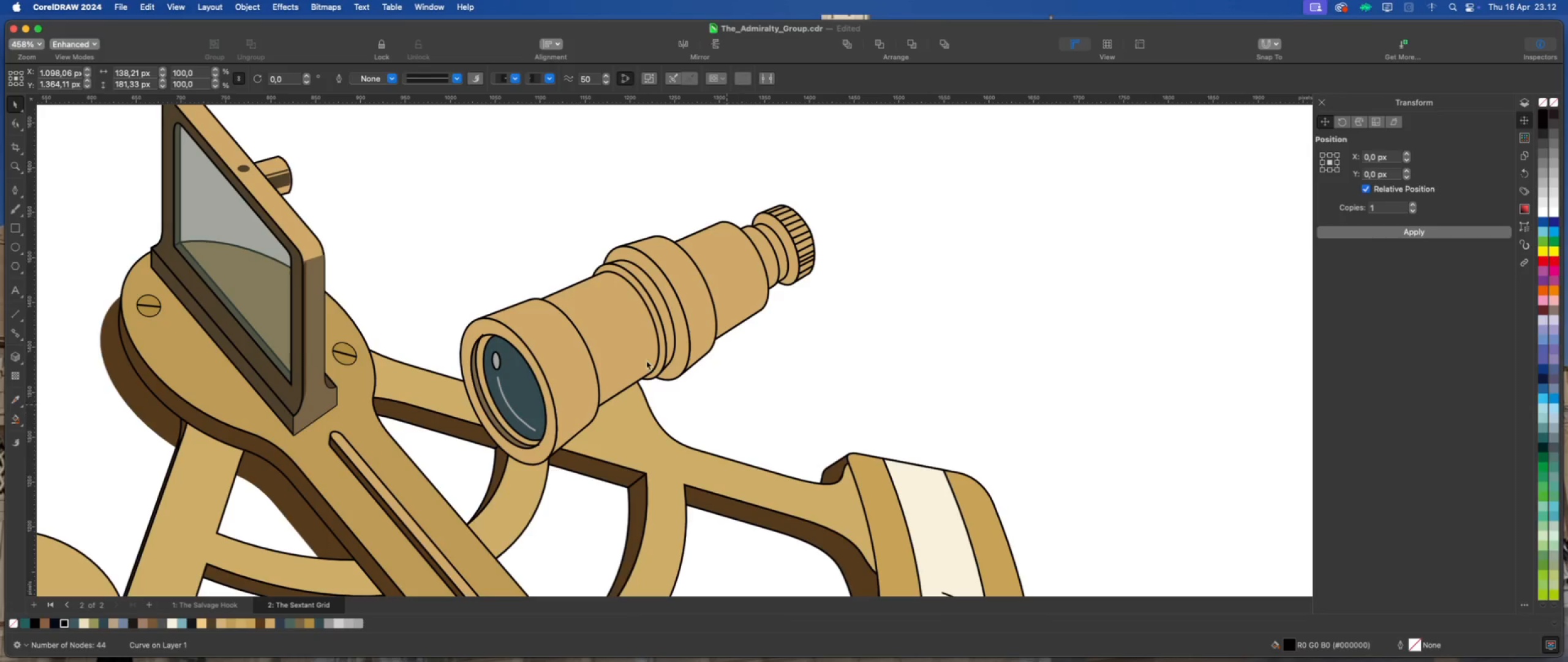 
left_click([626, 332])
 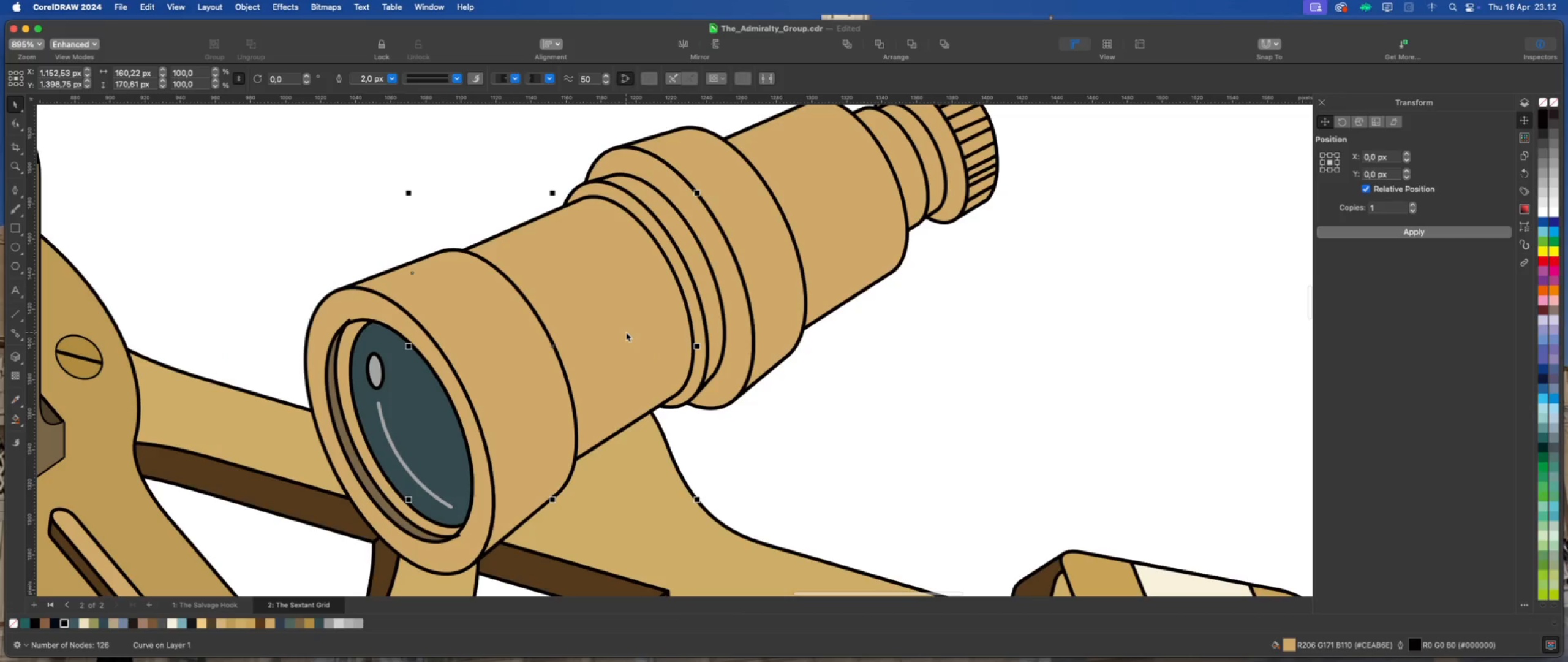 
scroll: coordinate [626, 332], scroll_direction: up, amount: 6.0
 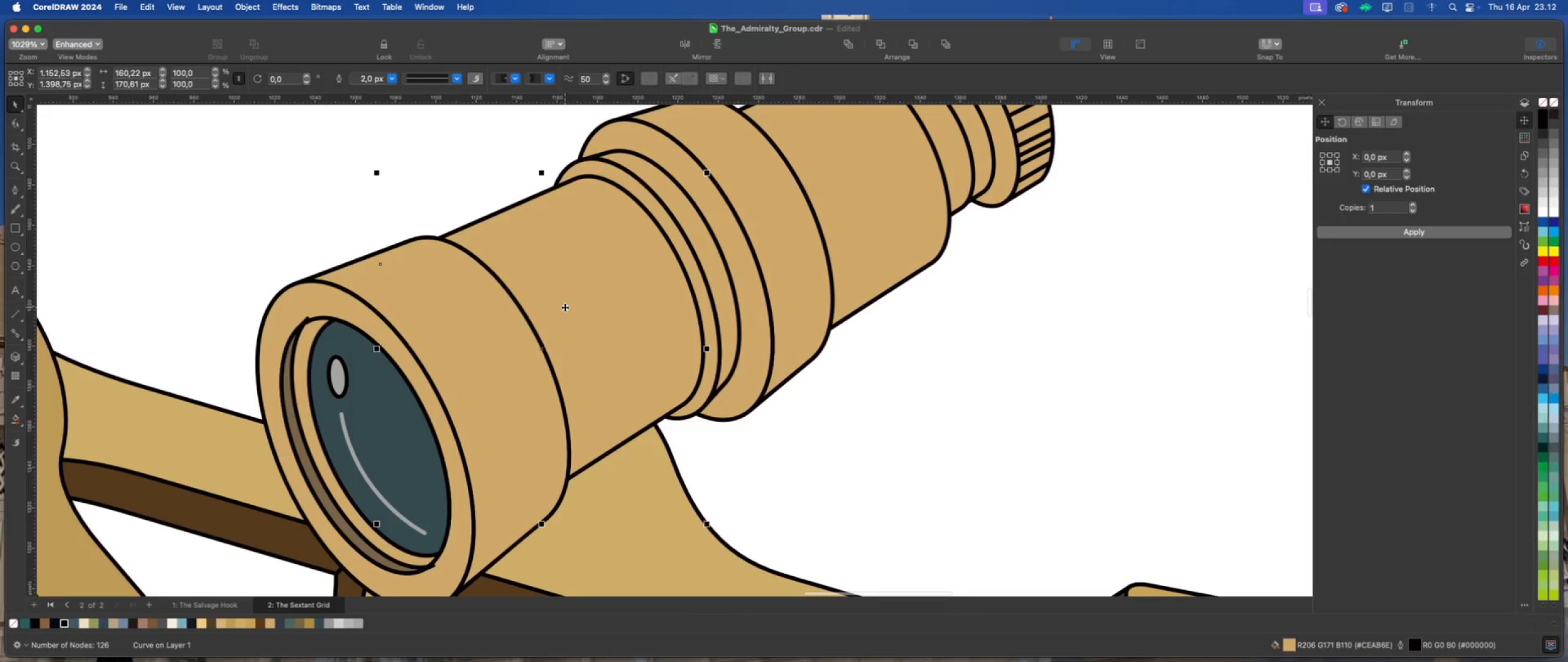 
right_click([565, 307])
 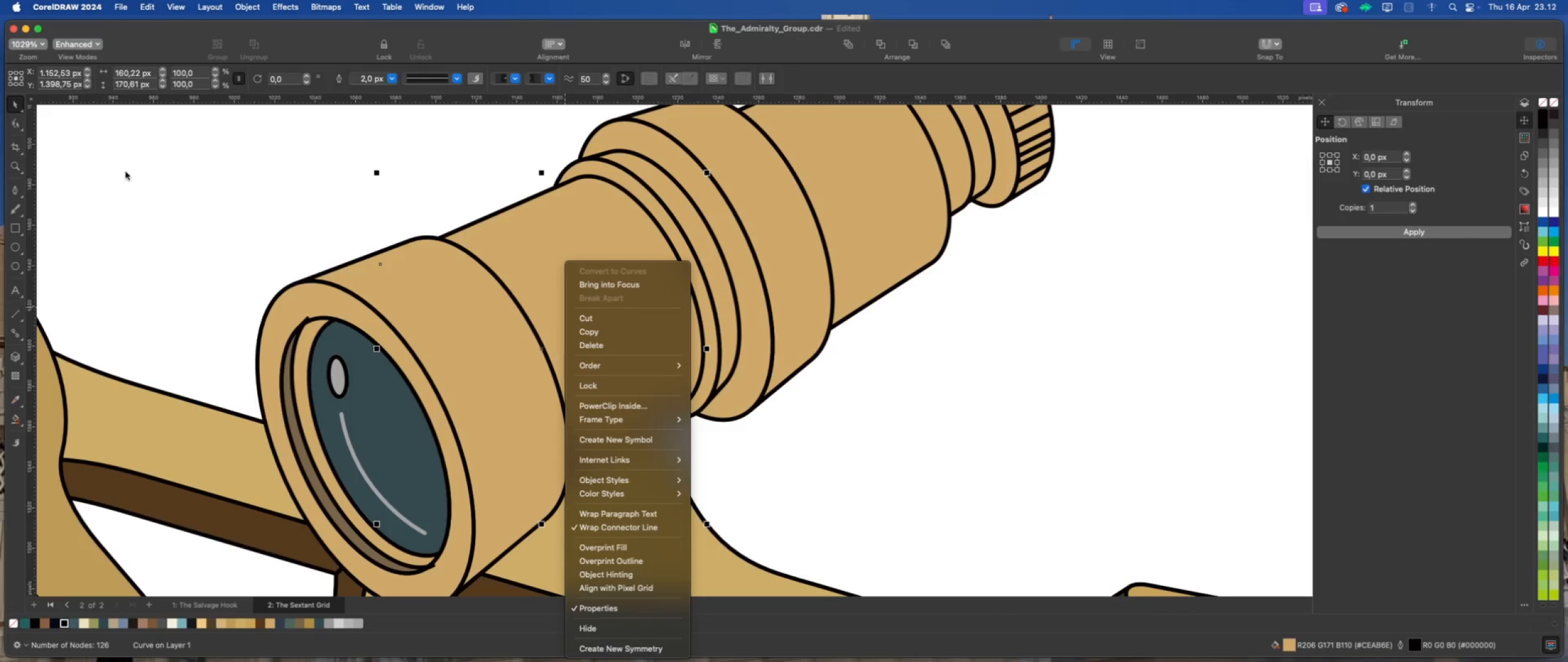 
left_click([16, 126])
 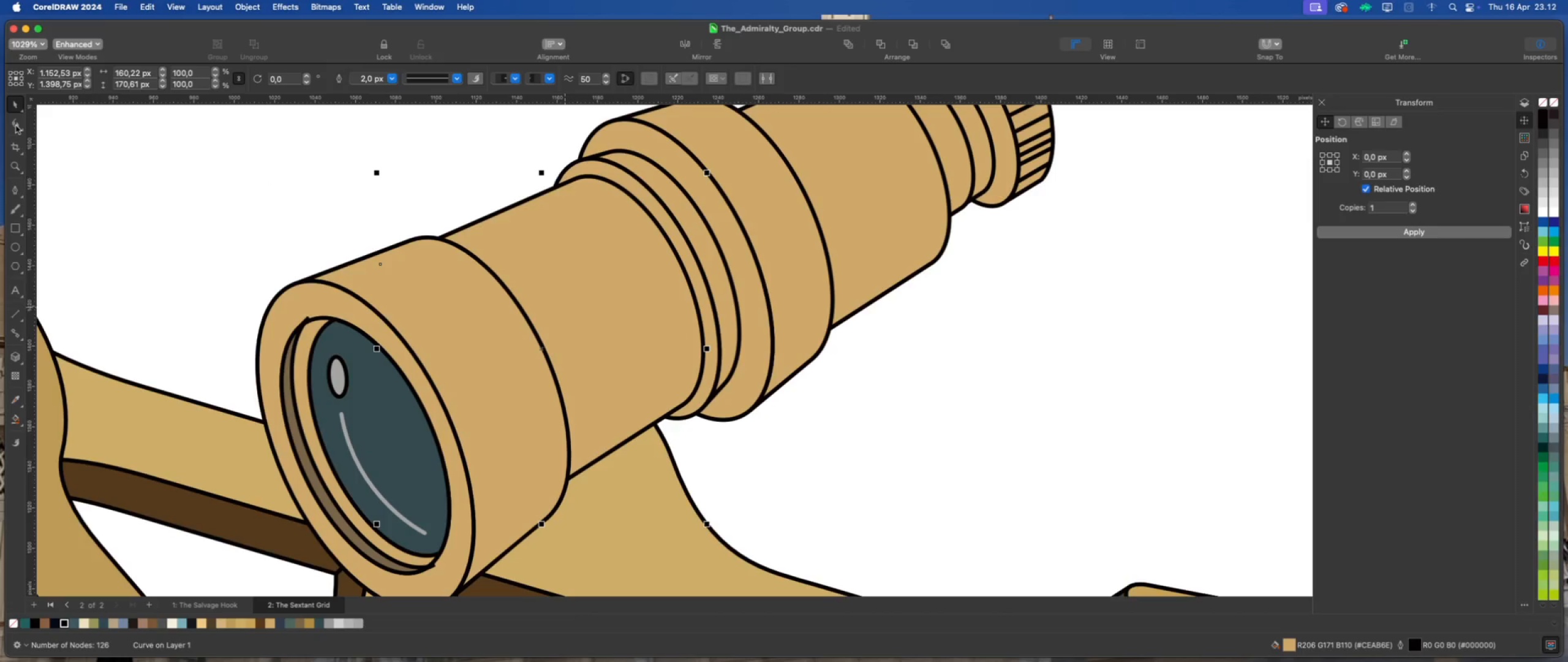 
left_click([16, 126])
 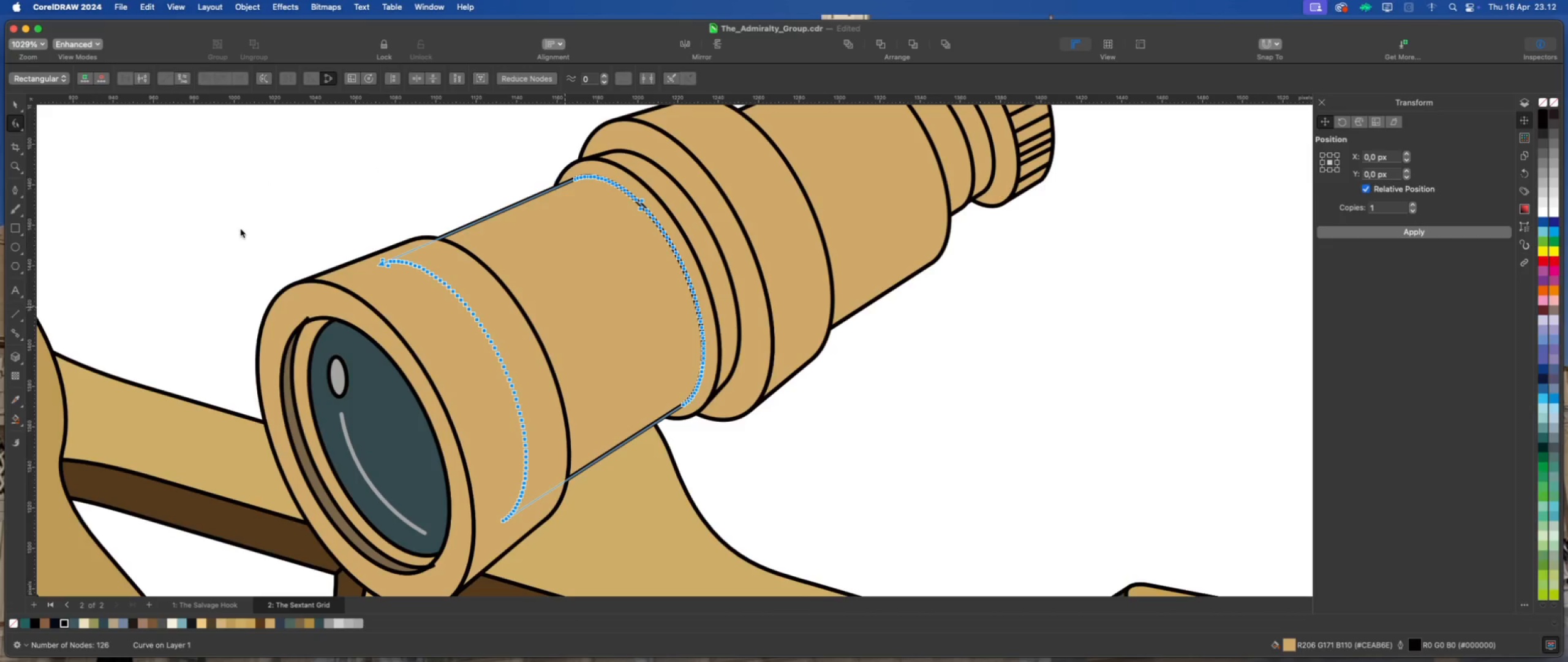 
scroll: coordinate [399, 283], scroll_direction: up, amount: 2.0
 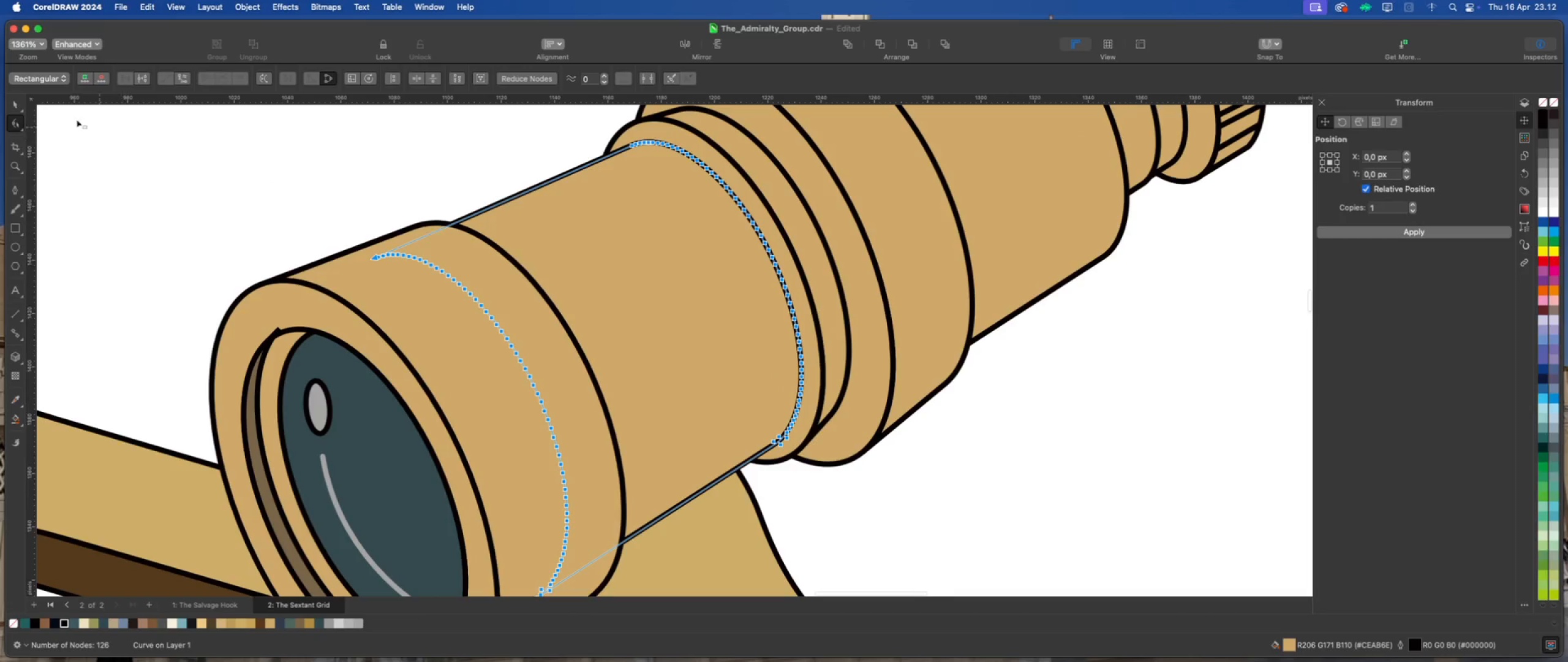 
left_click([17, 104])
 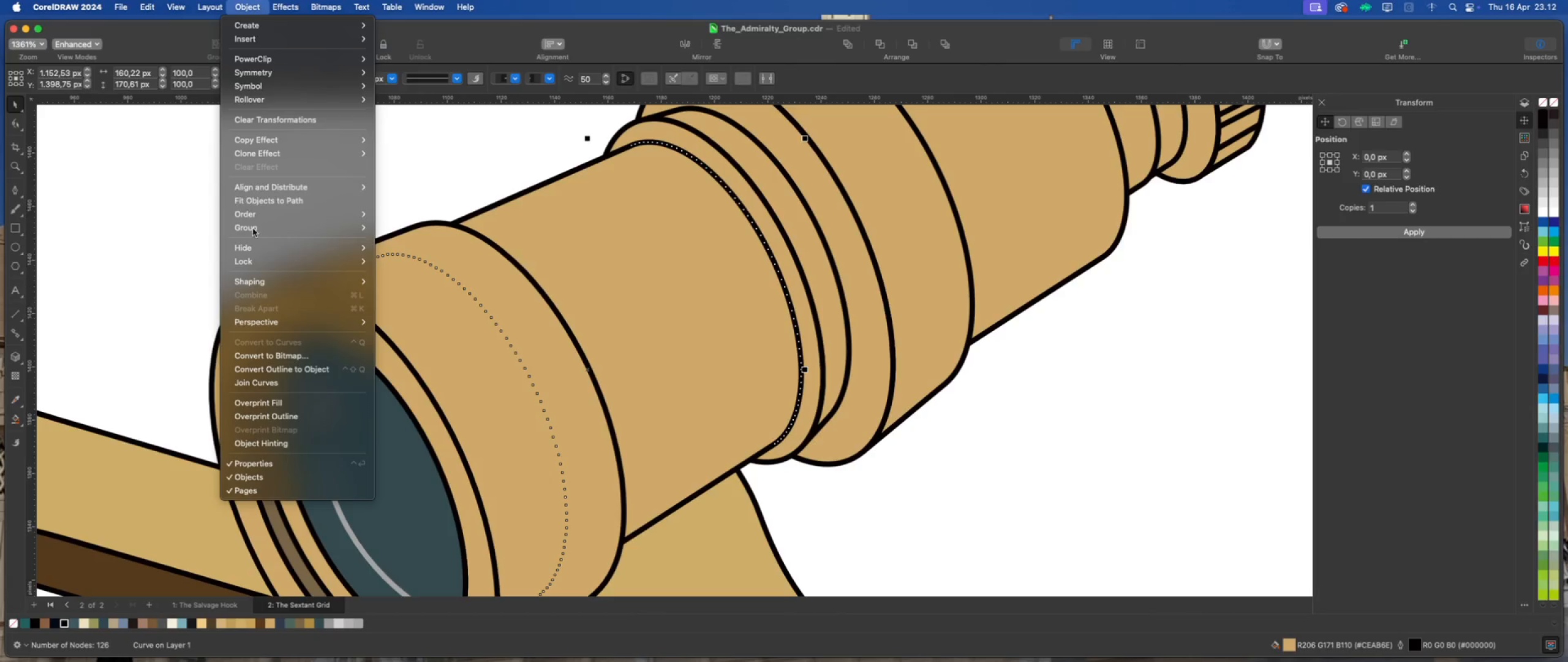 
left_click([286, 368])
 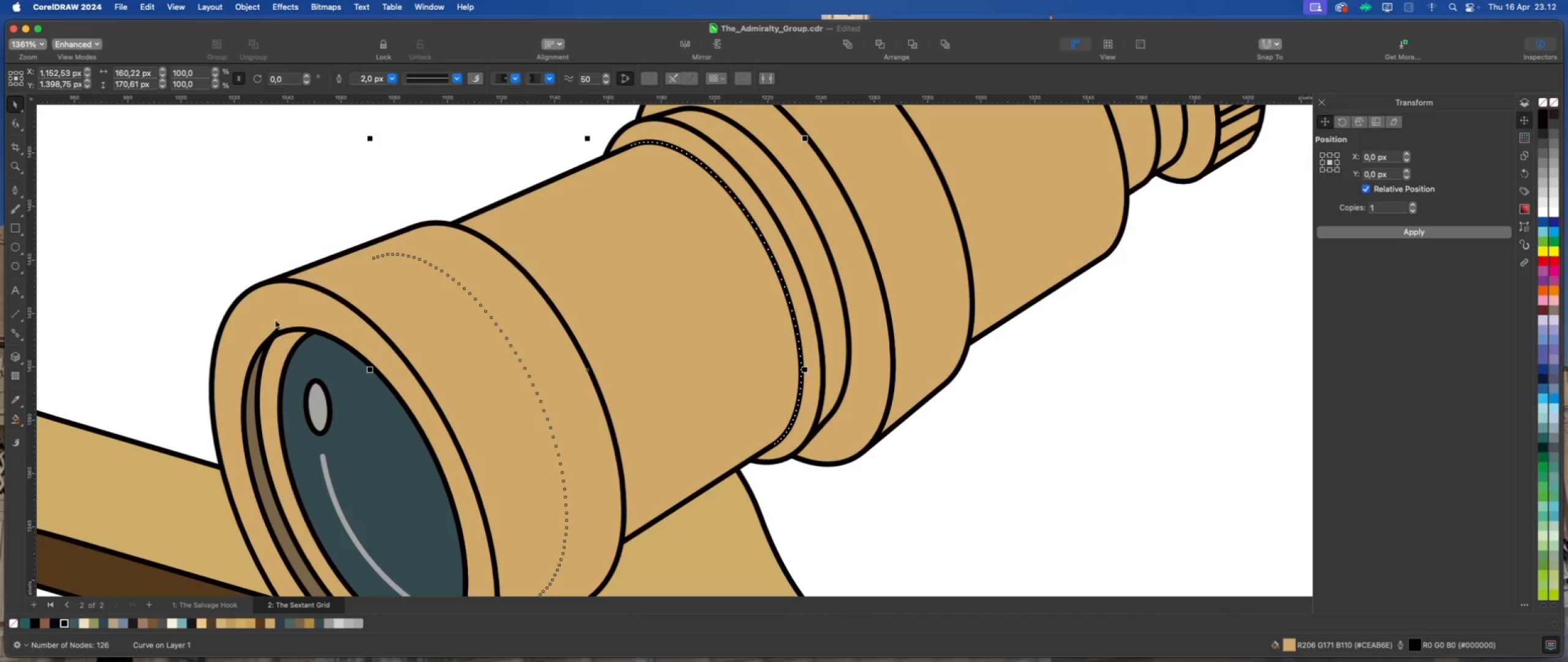 
scroll: coordinate [273, 277], scroll_direction: down, amount: 2.0
 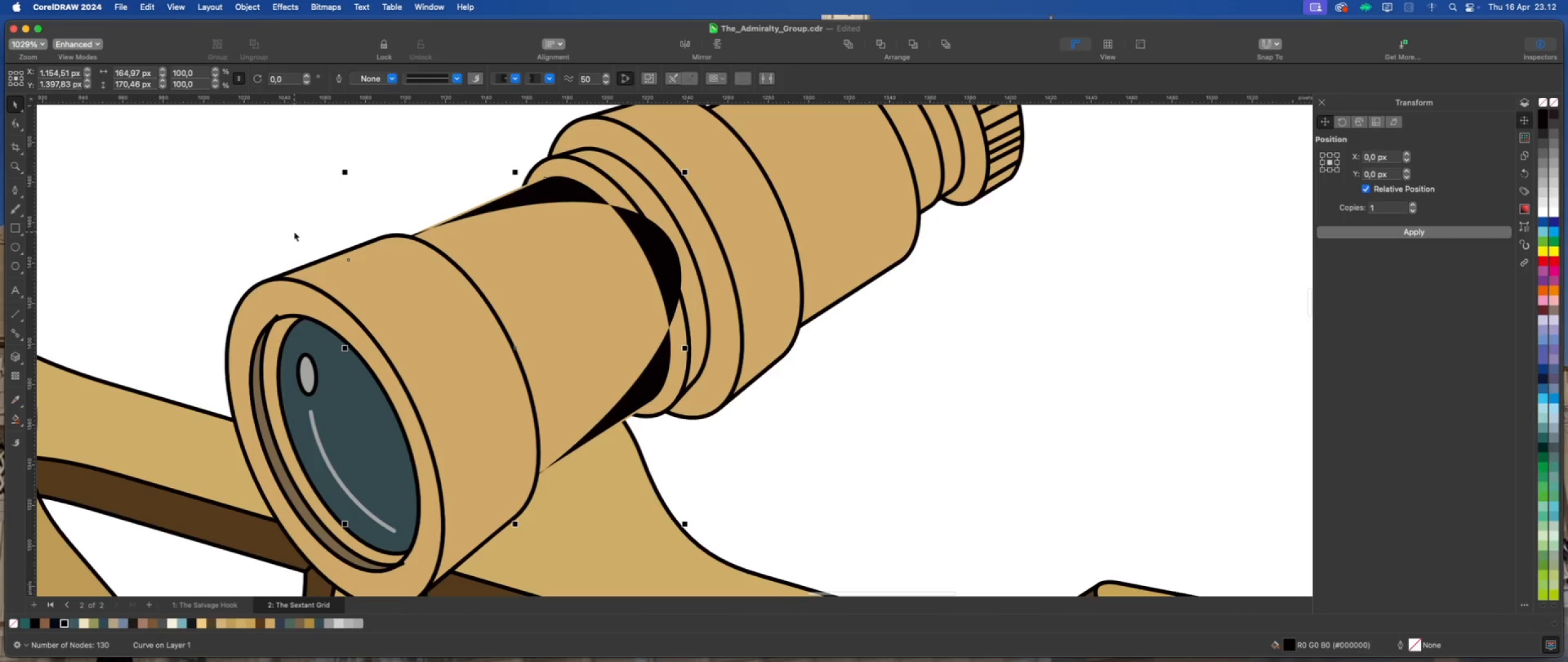 
key(Meta+Z)
 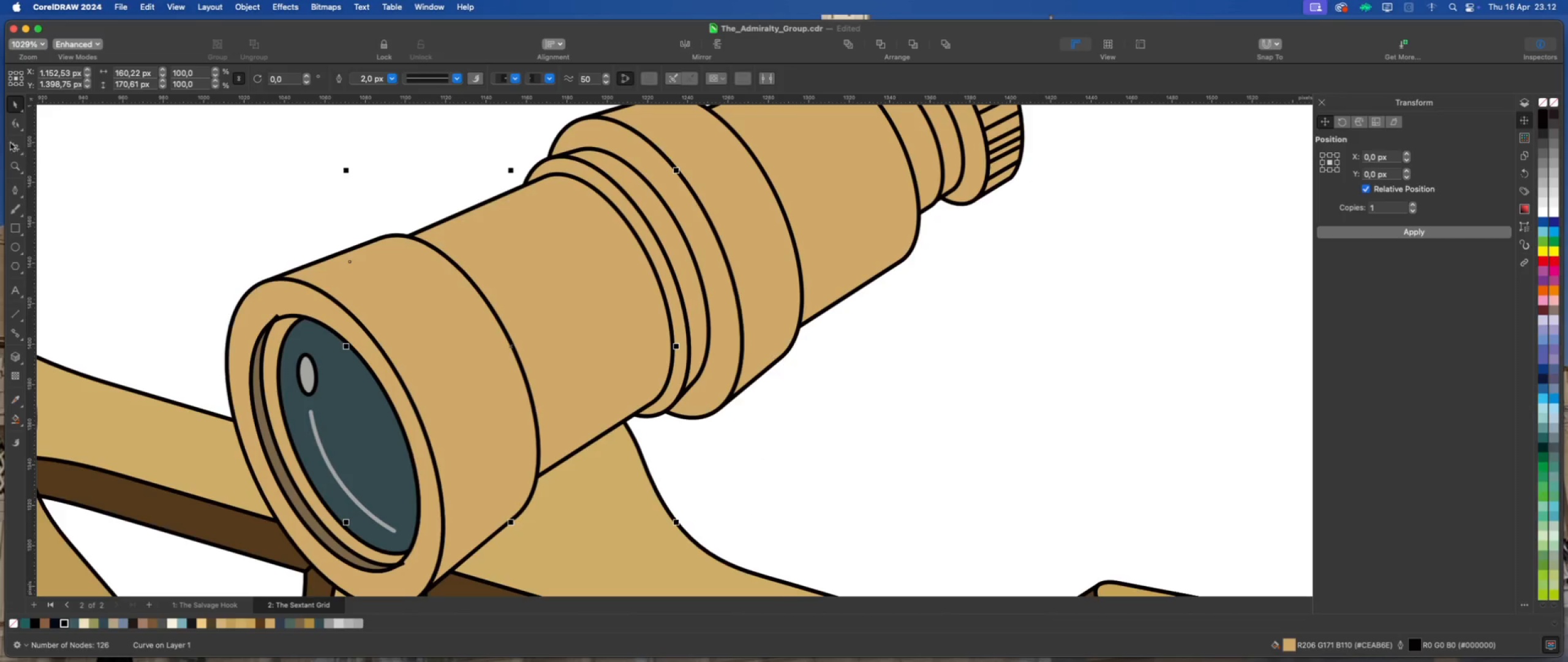 
left_click([17, 121])
 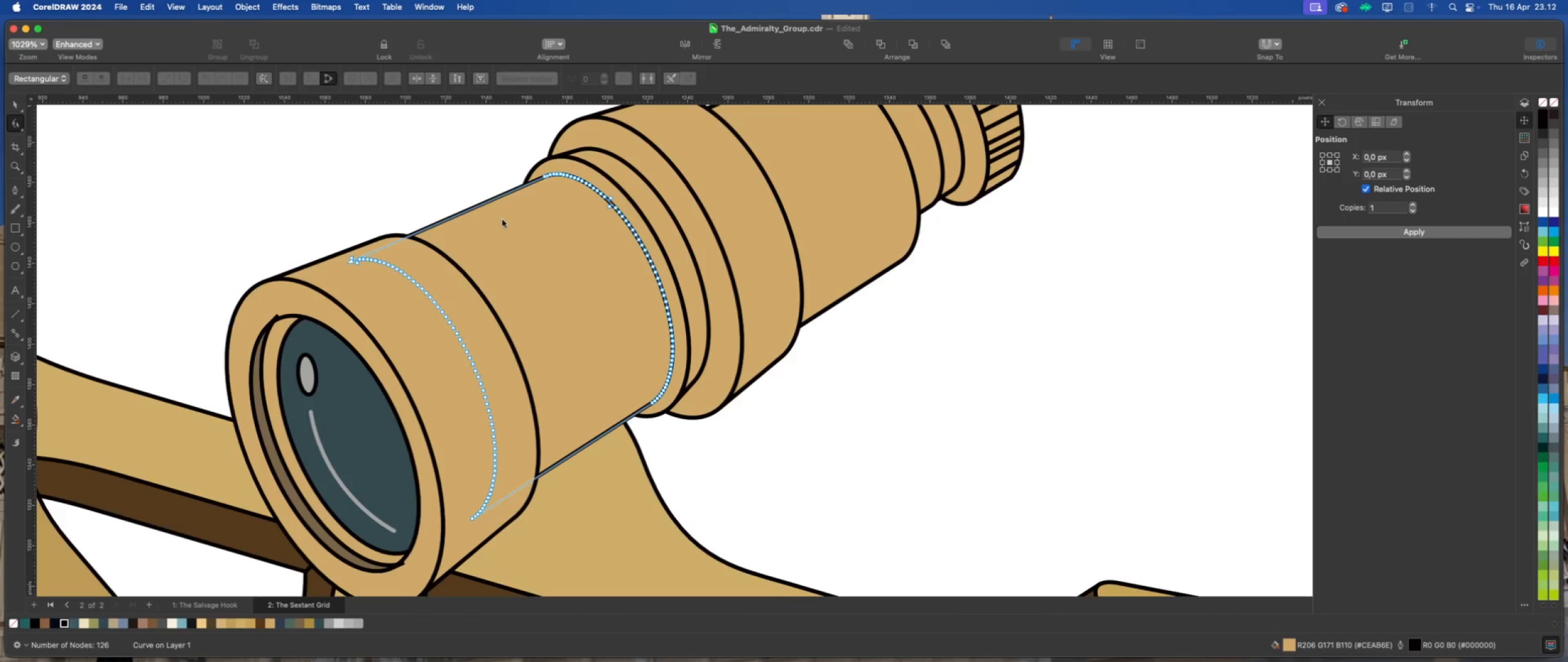 
scroll: coordinate [579, 178], scroll_direction: up, amount: 10.0
 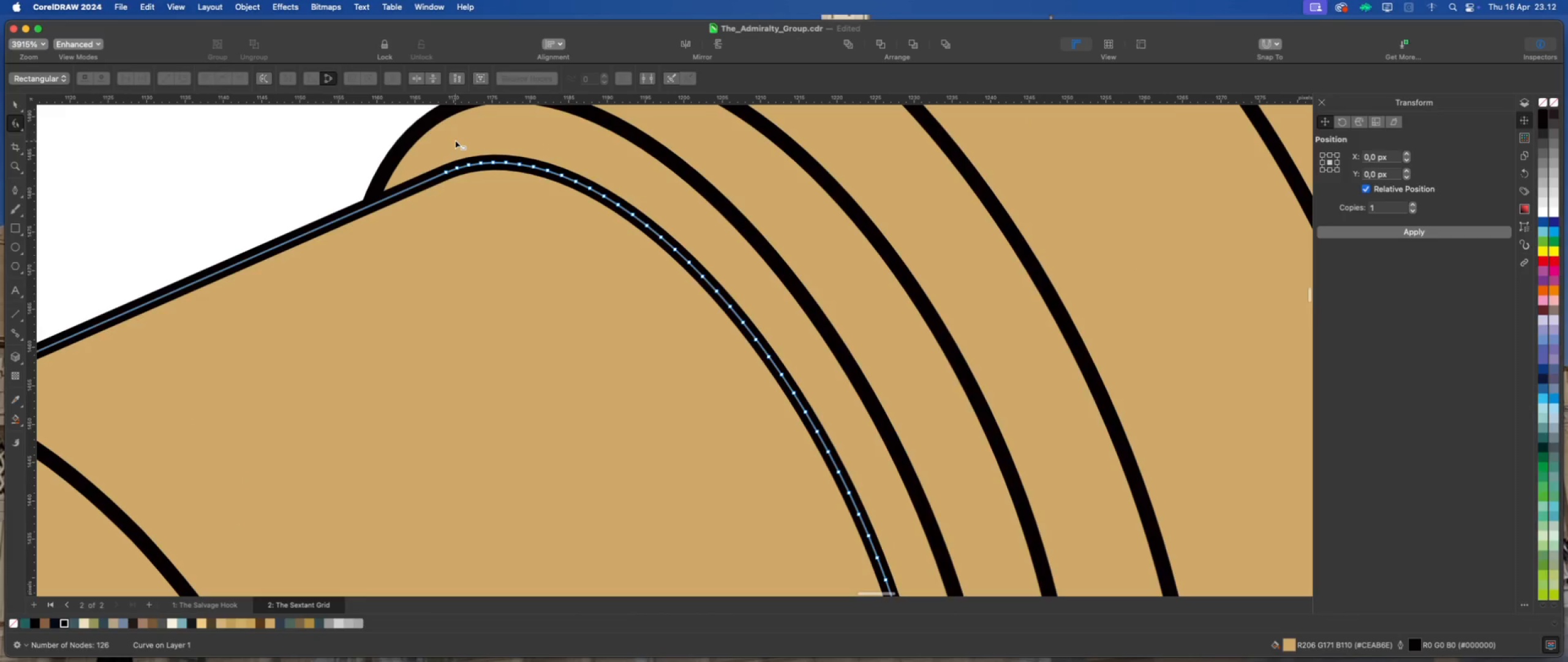 
left_click_drag(start_coordinate=[448, 133], to_coordinate=[668, 263])
 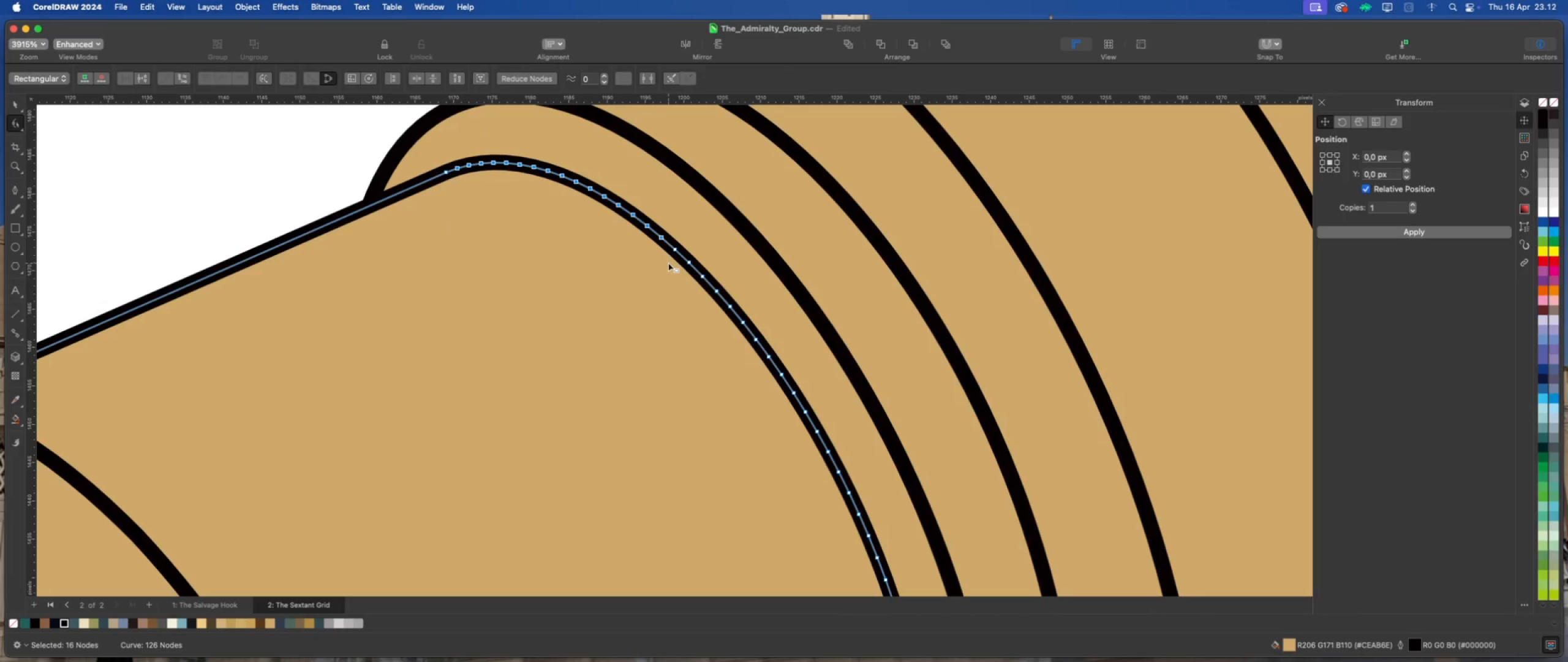 
key(Delete)
 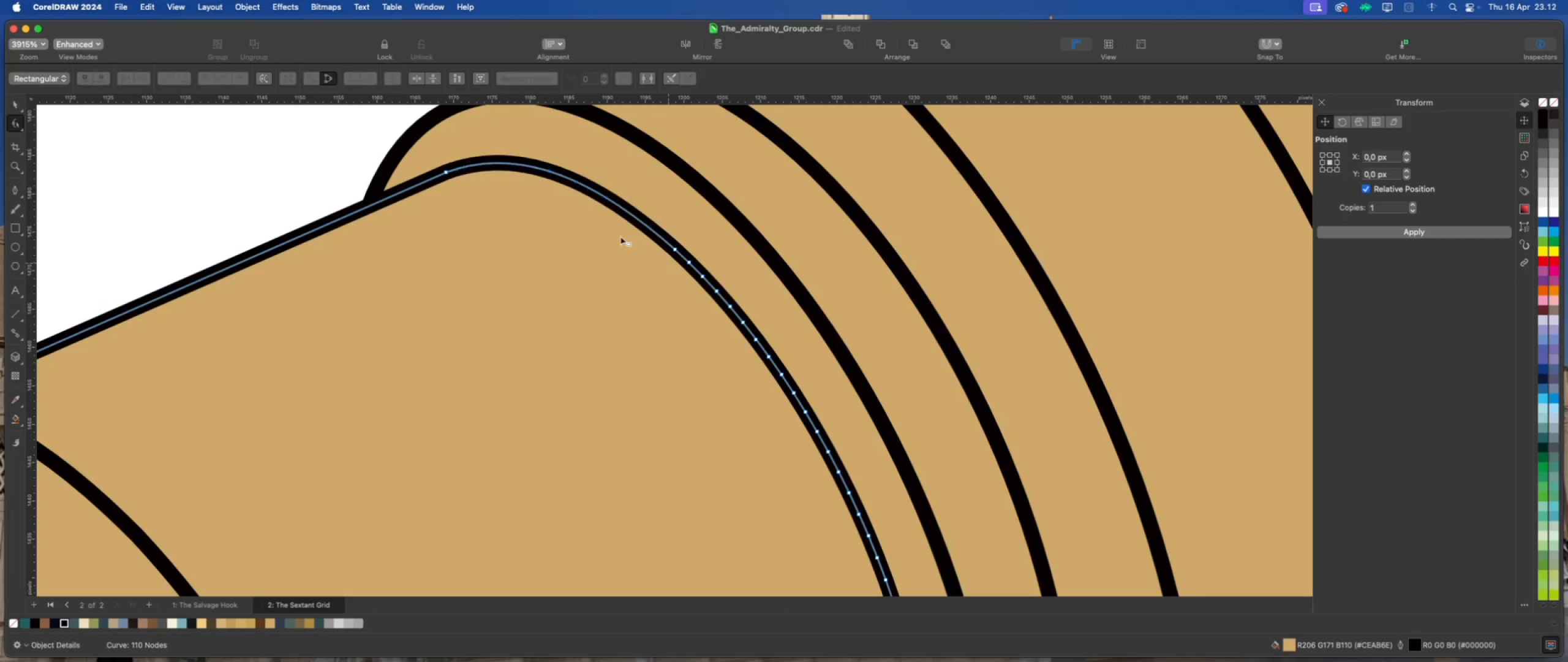 
scroll: coordinate [500, 178], scroll_direction: down, amount: 5.0
 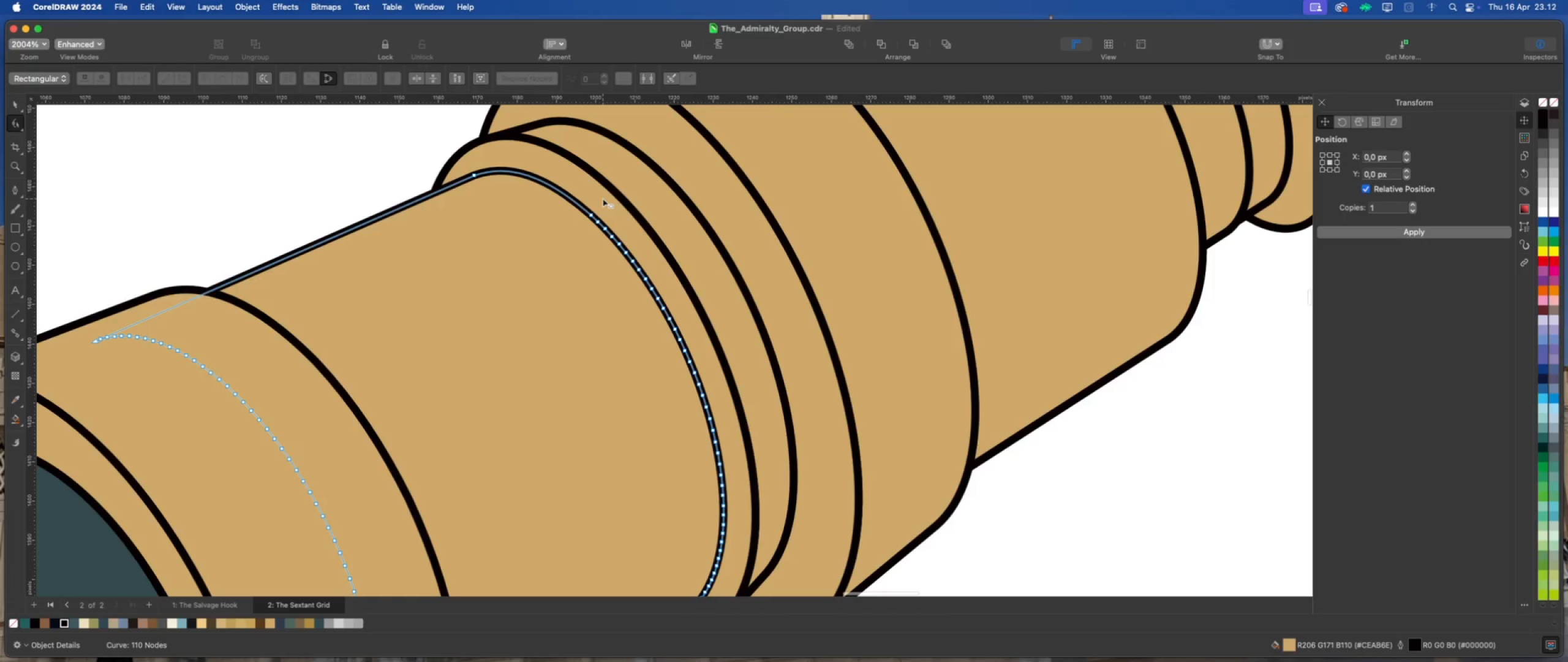 
left_click_drag(start_coordinate=[600, 197], to_coordinate=[699, 351])
 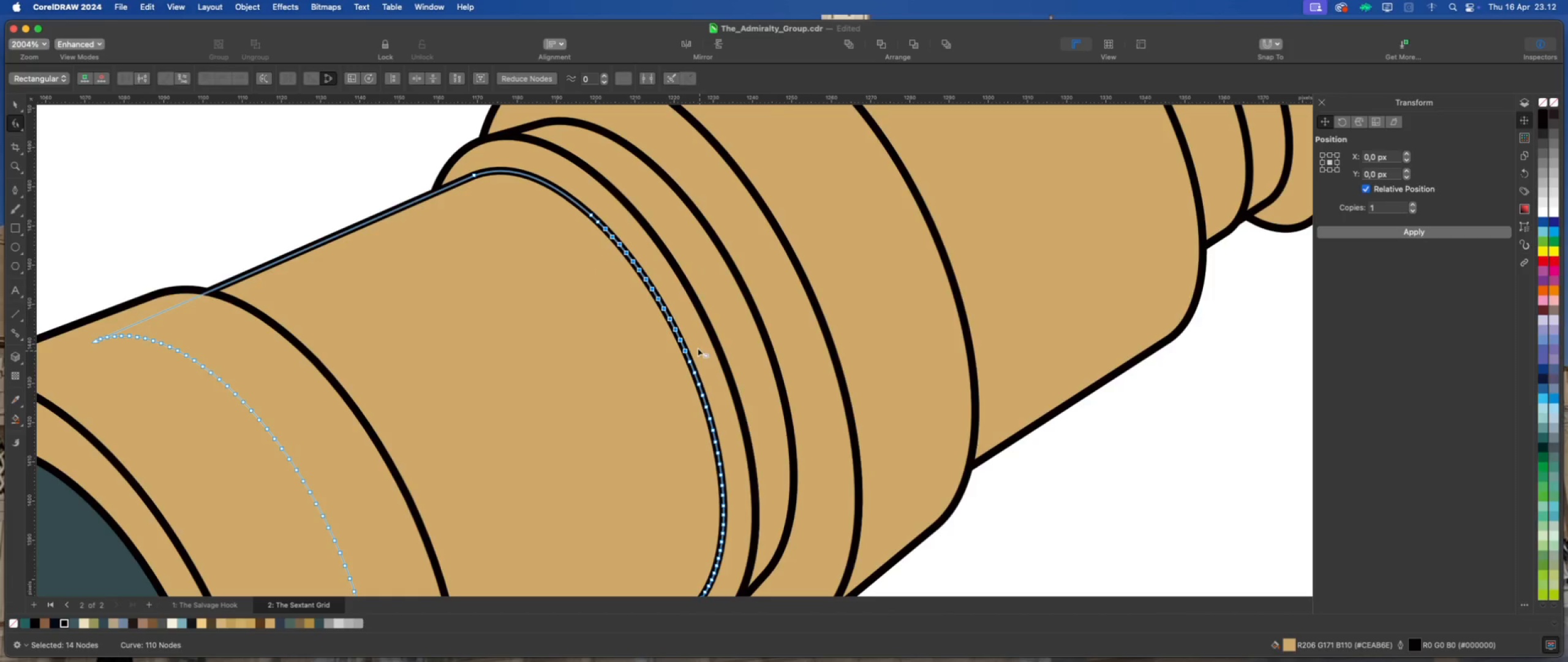 
key(Delete)
 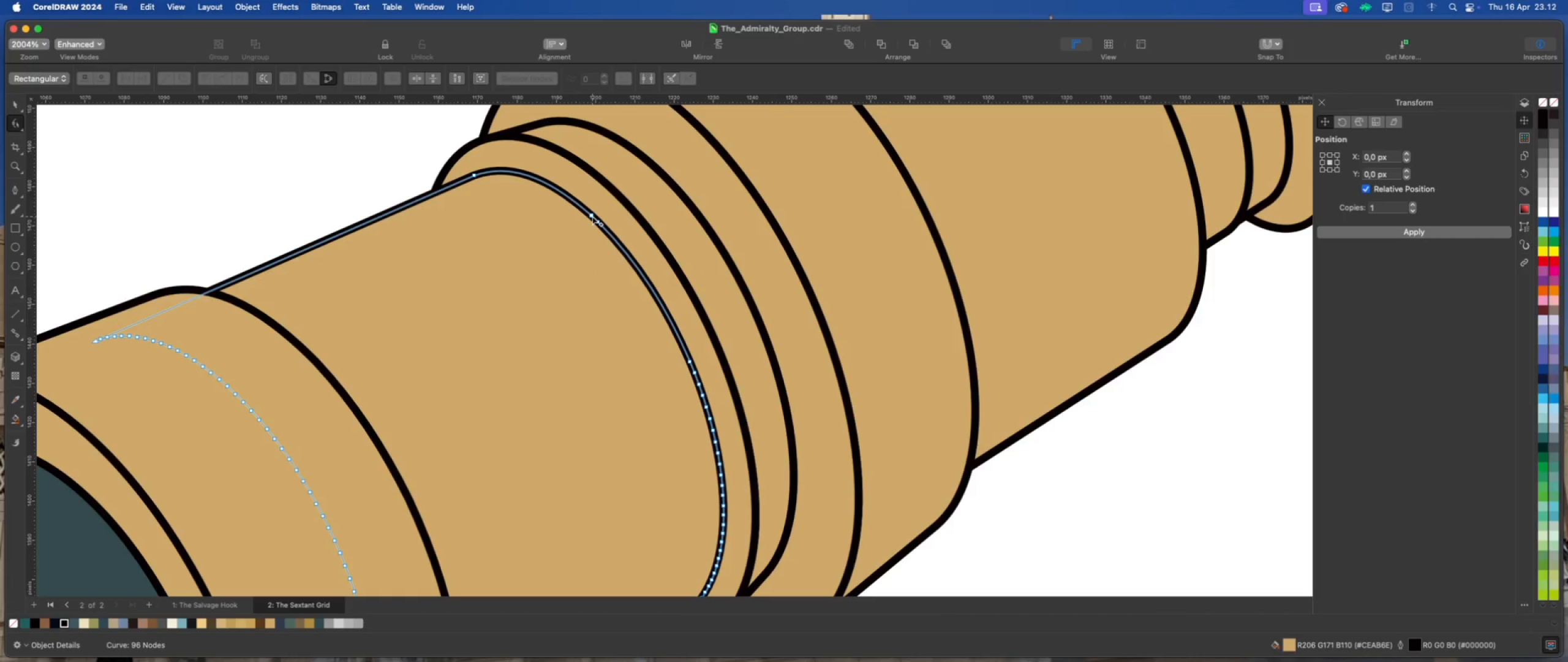 
double_click([592, 216])
 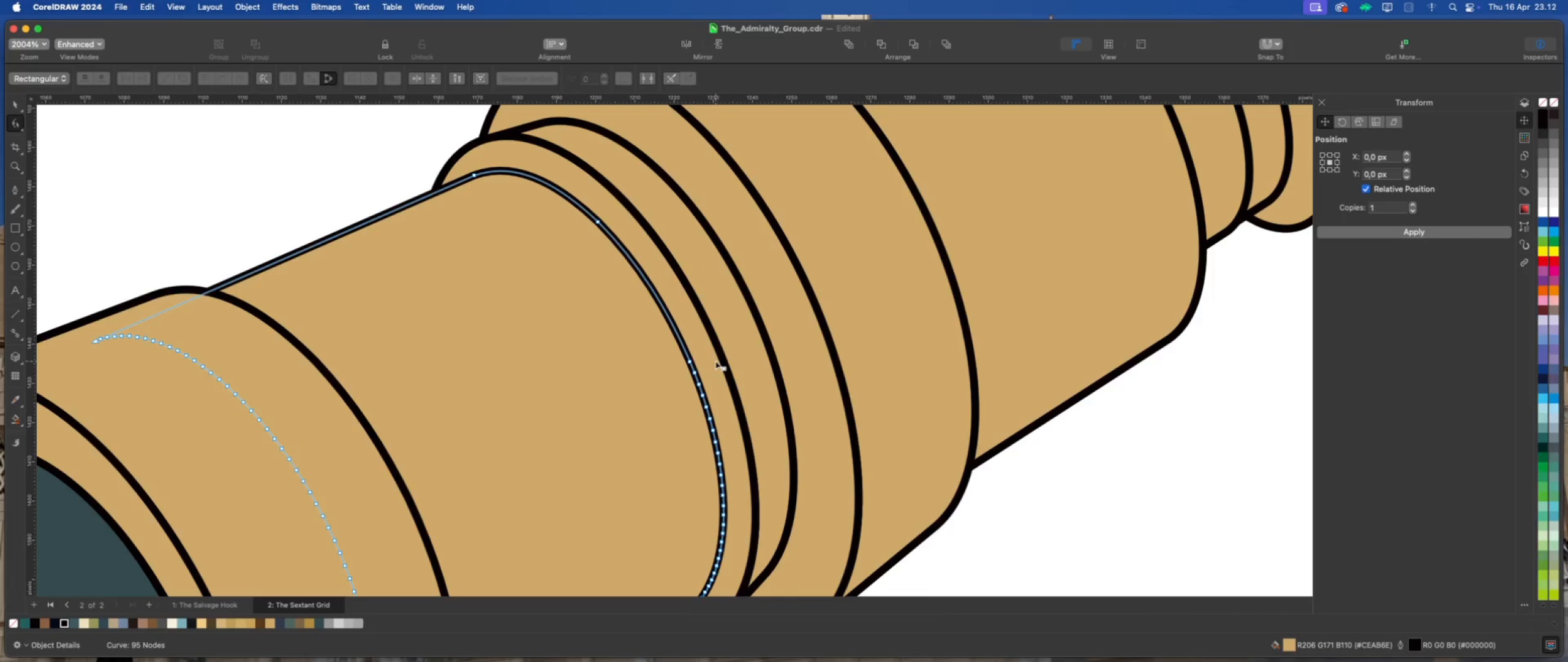 
scroll: coordinate [653, 350], scroll_direction: down, amount: 3.0
 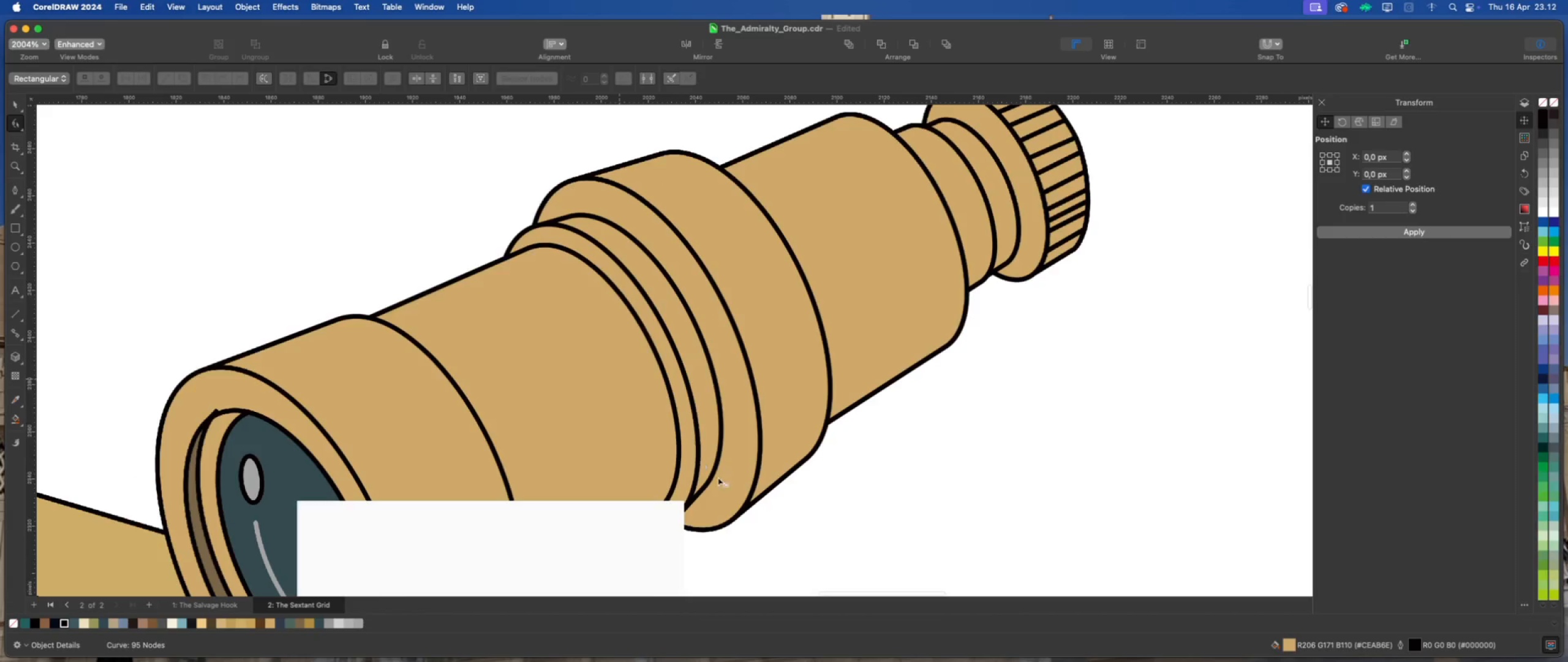 
scroll: coordinate [710, 474], scroll_direction: up, amount: 2.0
 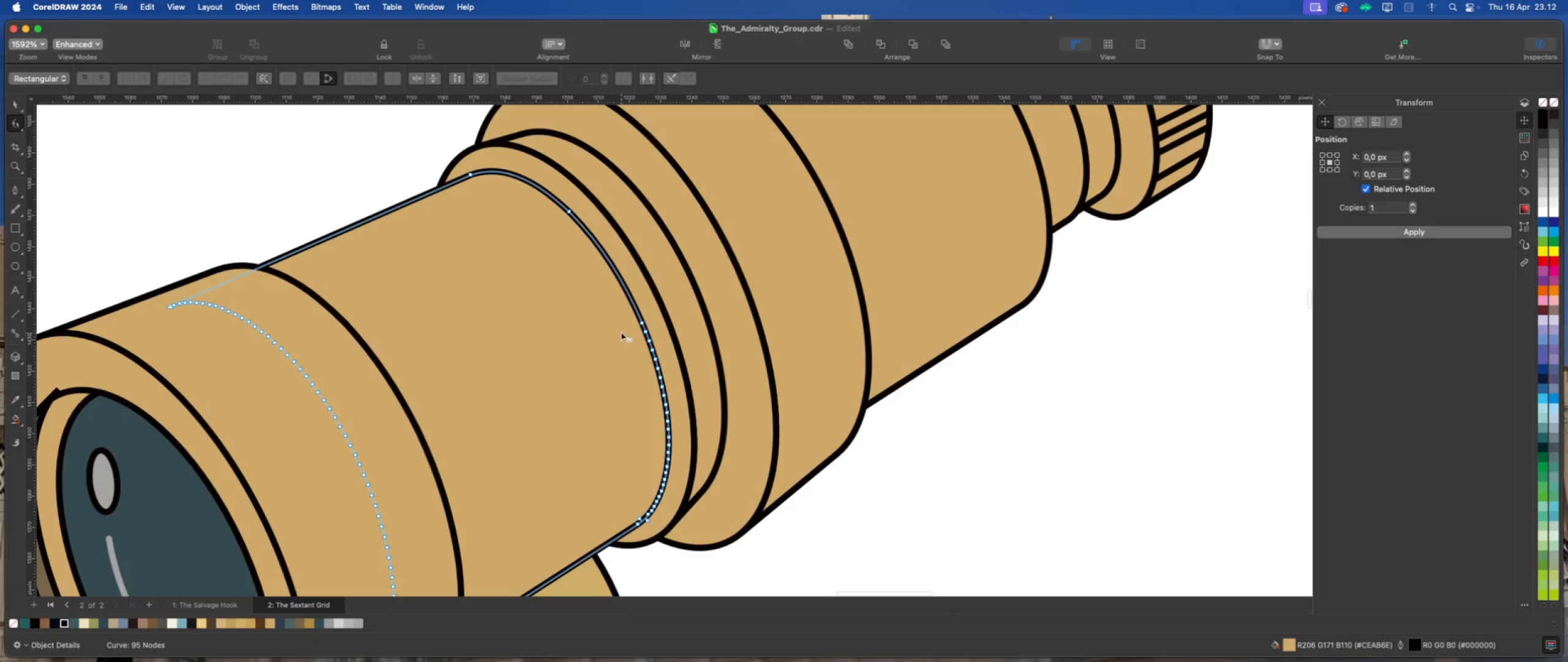 
left_click_drag(start_coordinate=[622, 331], to_coordinate=[723, 438])
 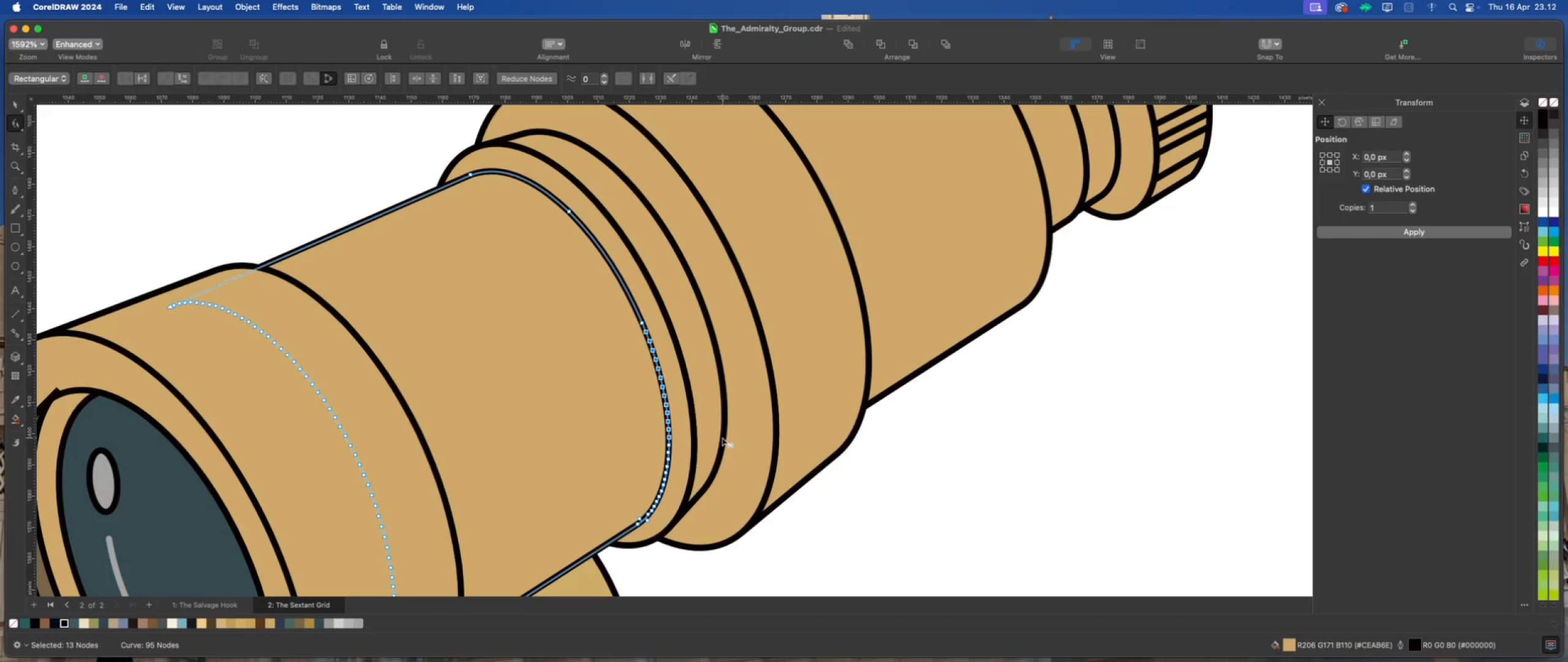 
key(Delete)
 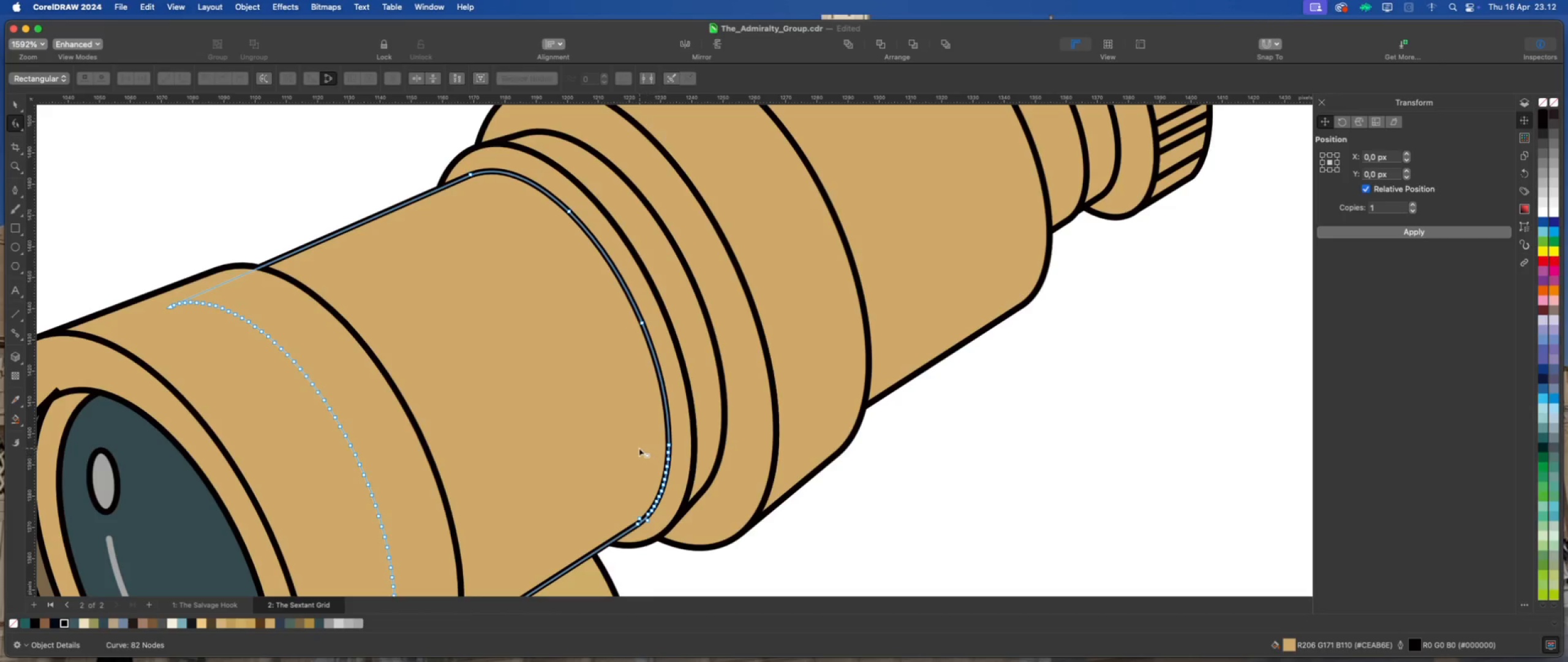 
left_click_drag(start_coordinate=[634, 446], to_coordinate=[685, 523])
 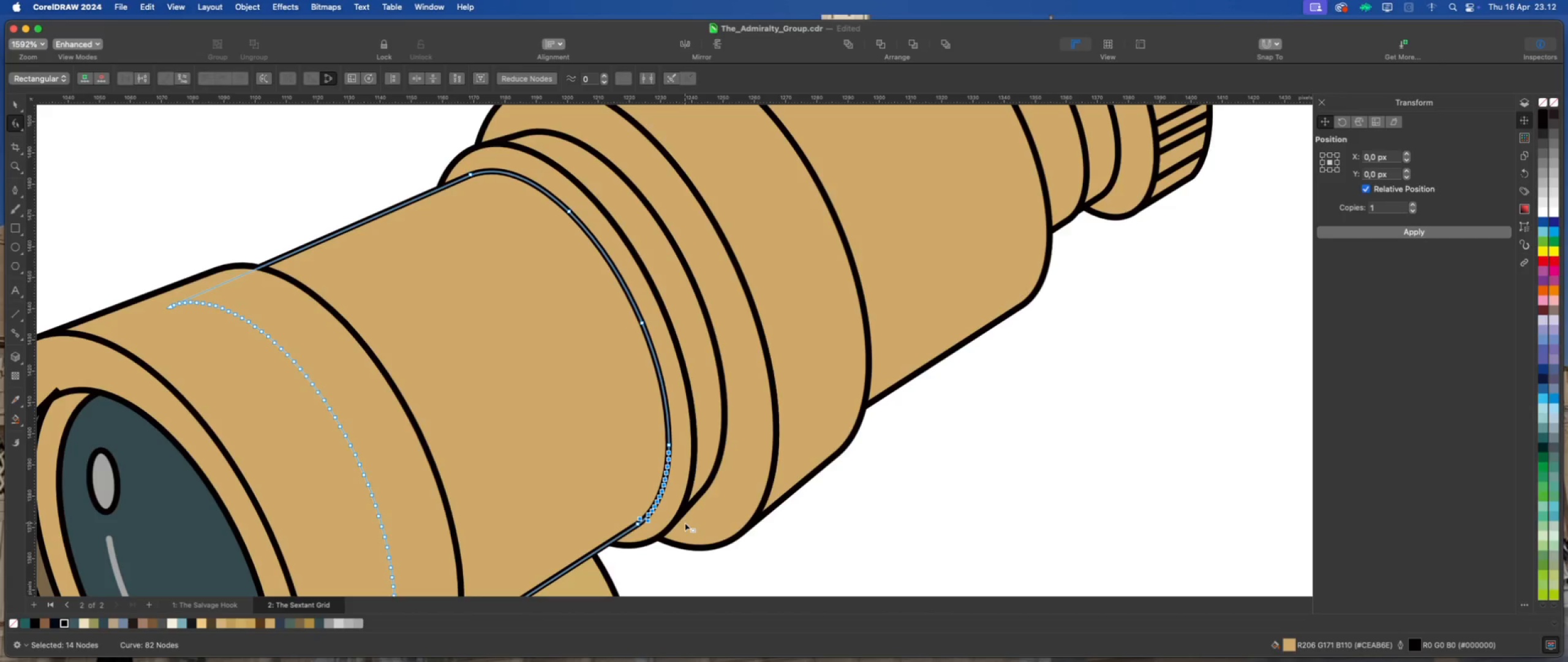 
key(Delete)
 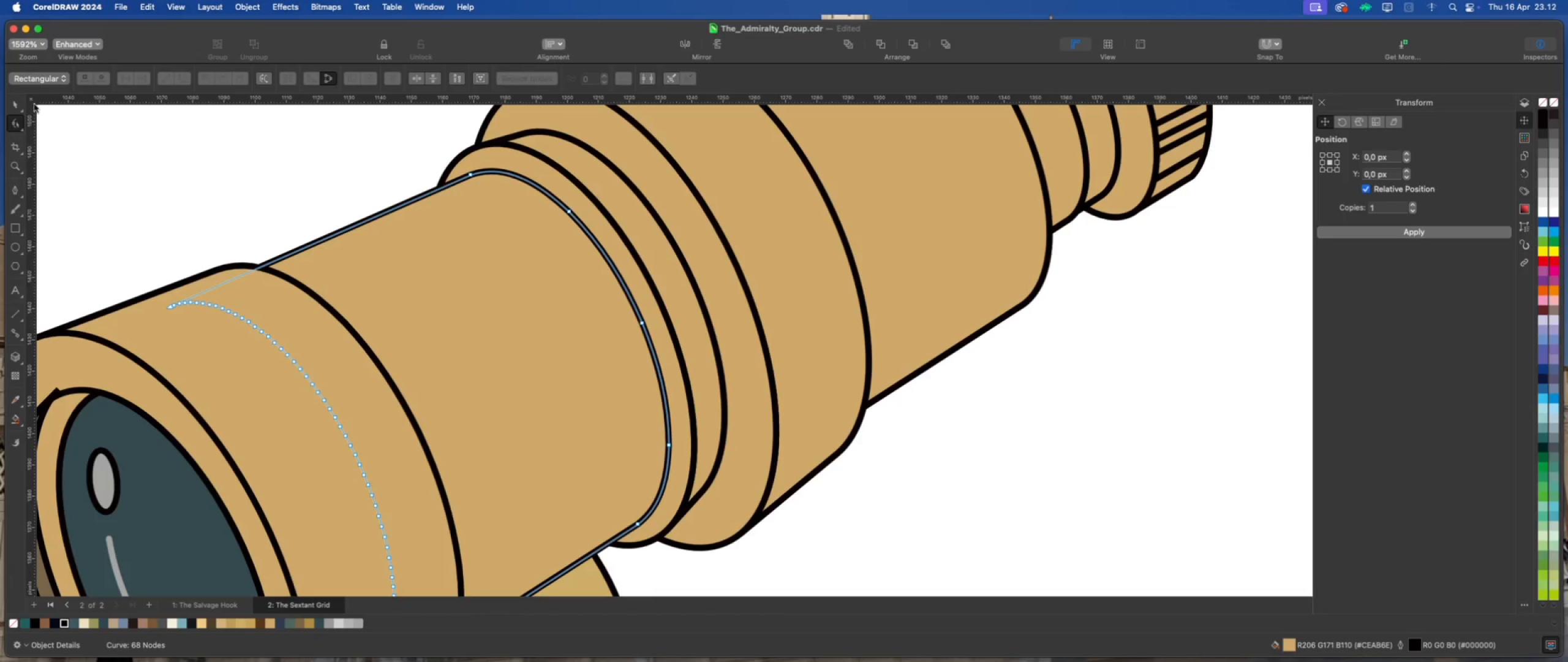 
left_click([13, 104])
 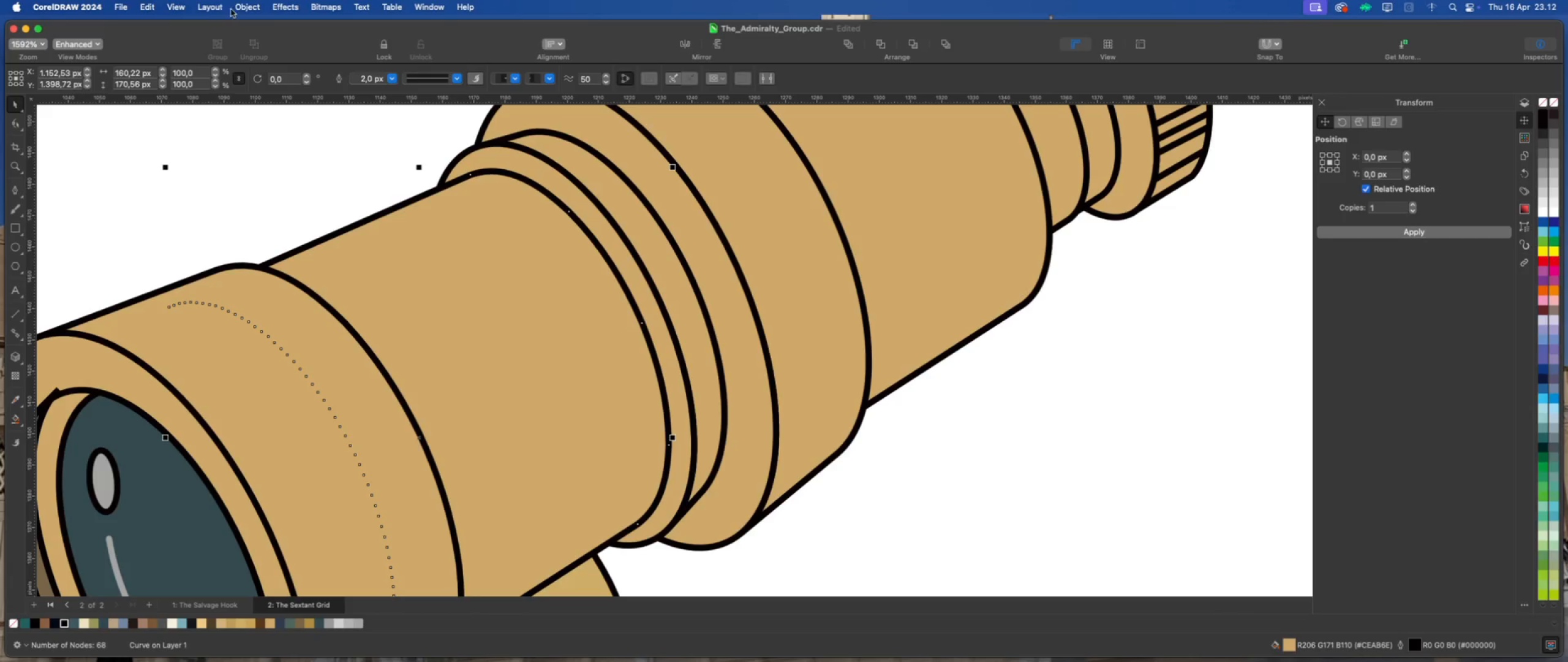 
left_click([251, 7])
 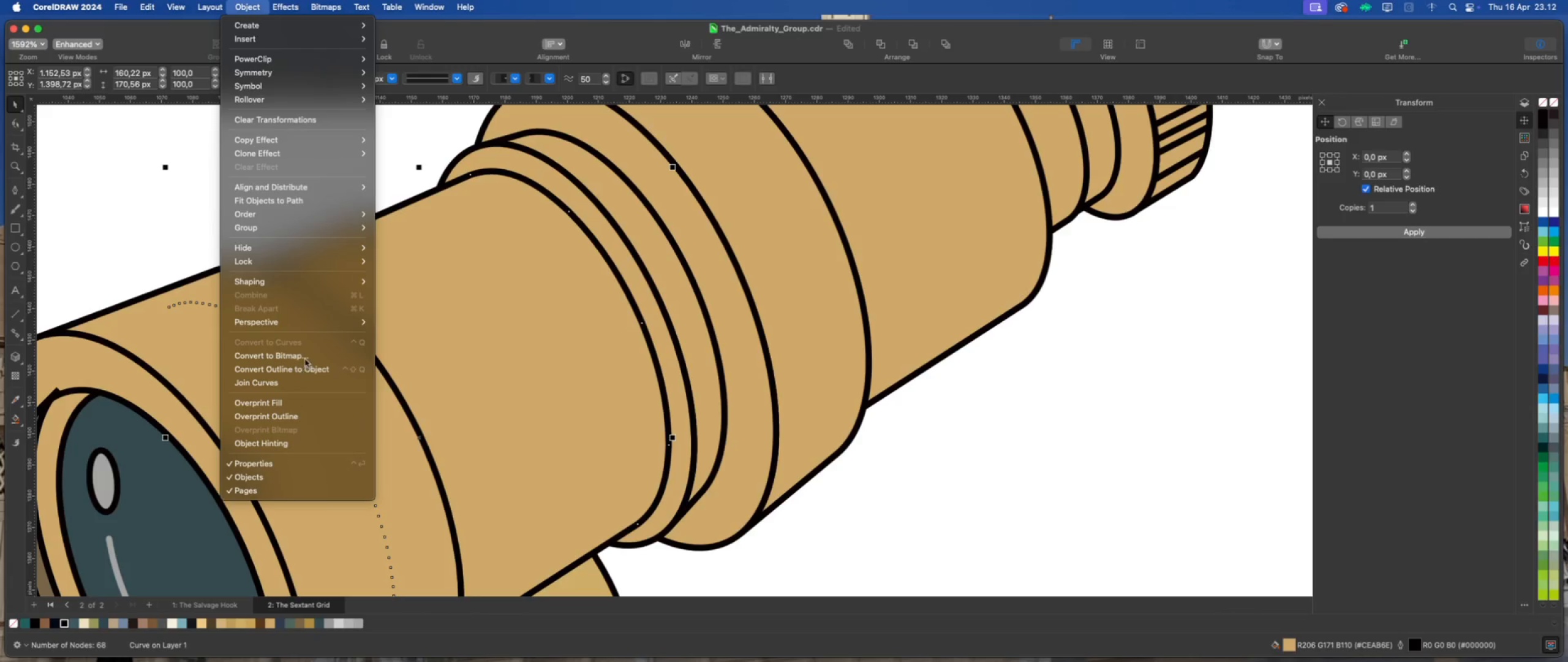 
left_click([304, 368])
 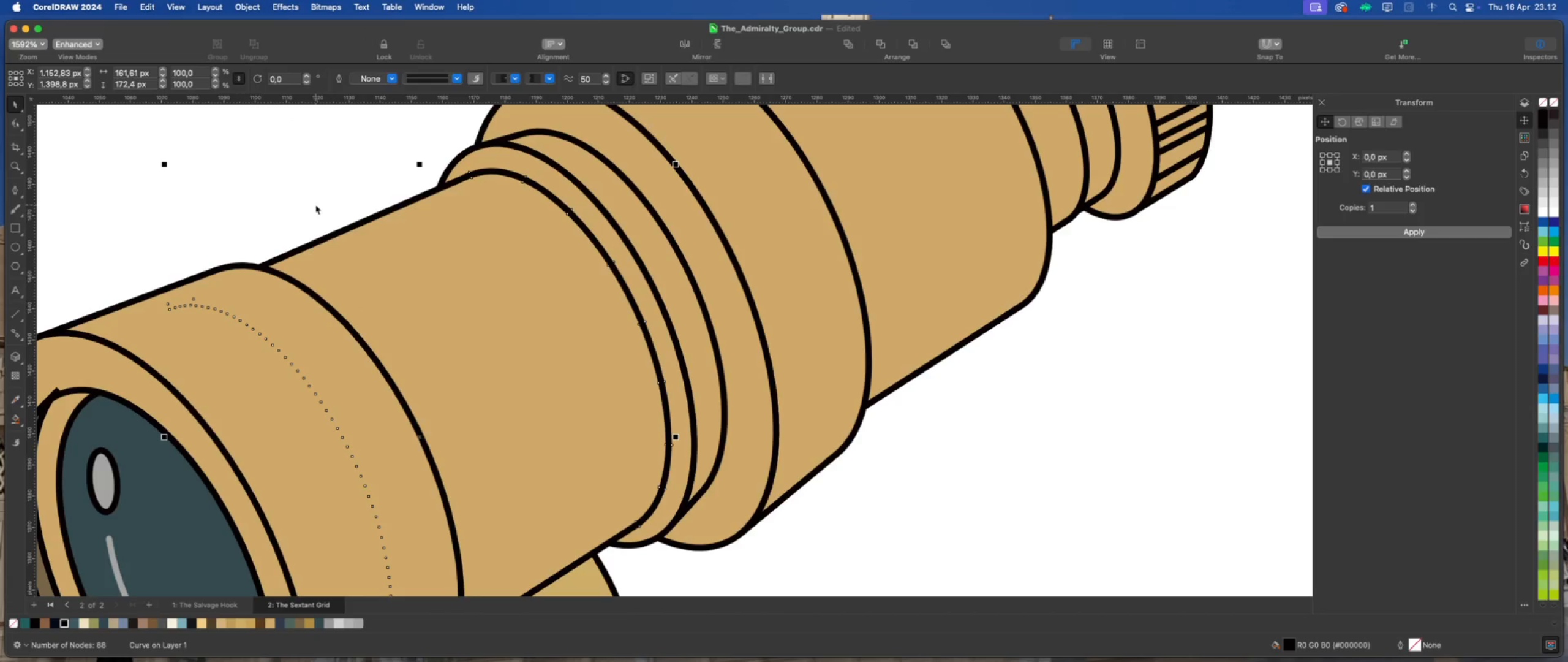 
left_click([315, 205])
 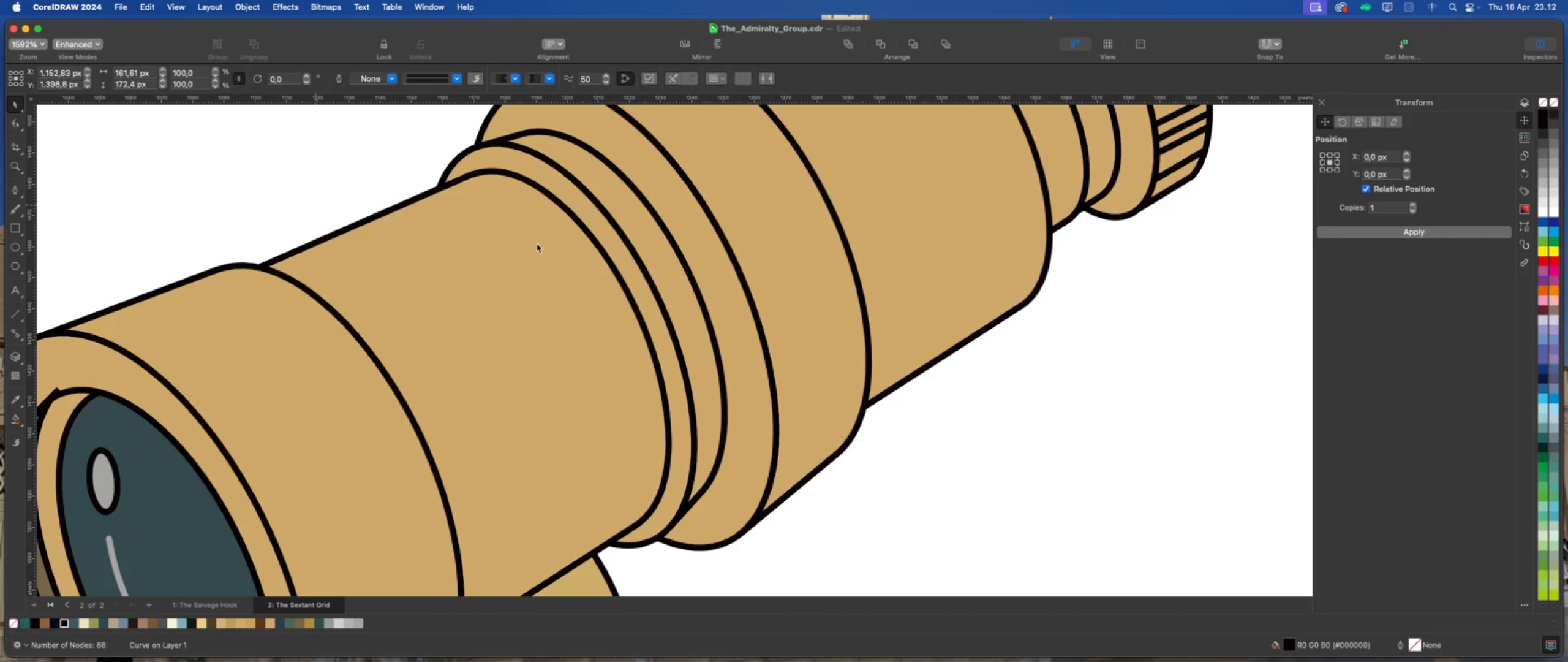 
scroll: coordinate [548, 259], scroll_direction: down, amount: 5.0
 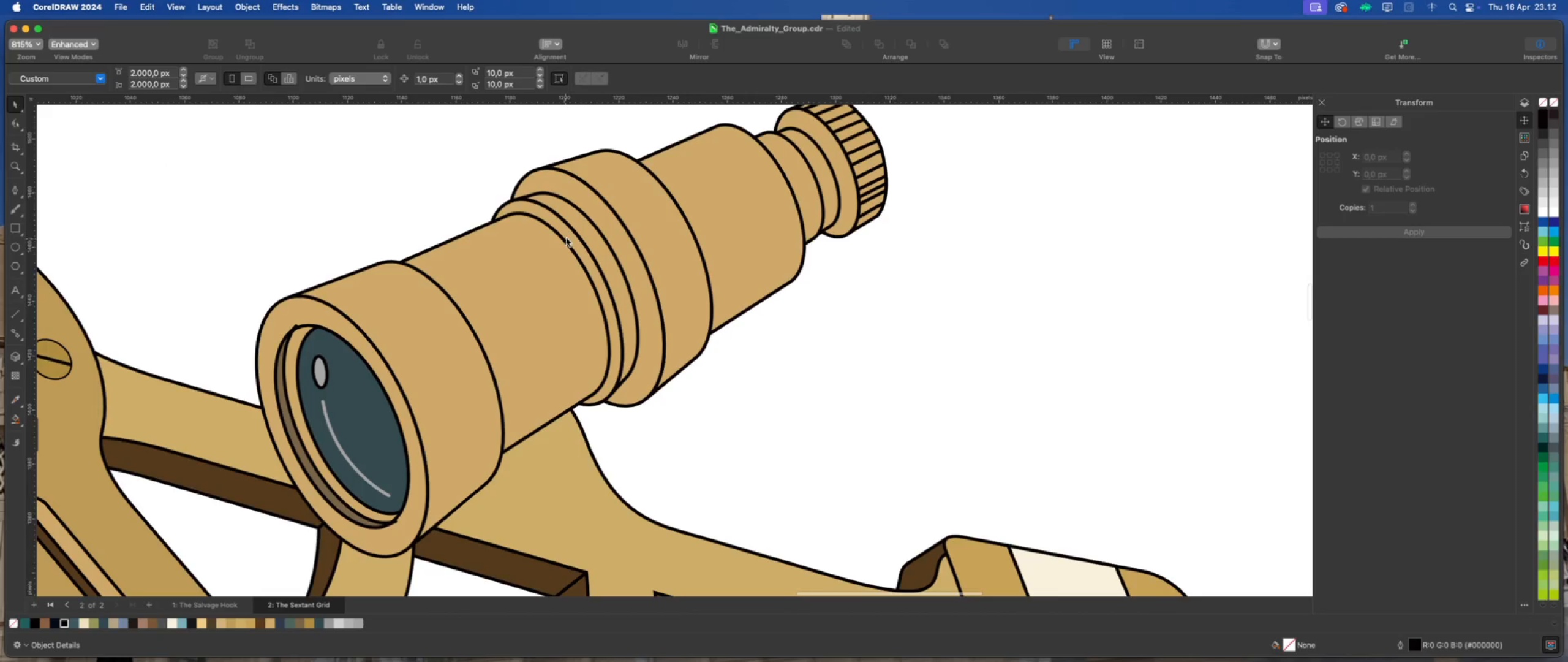 
left_click([567, 235])
 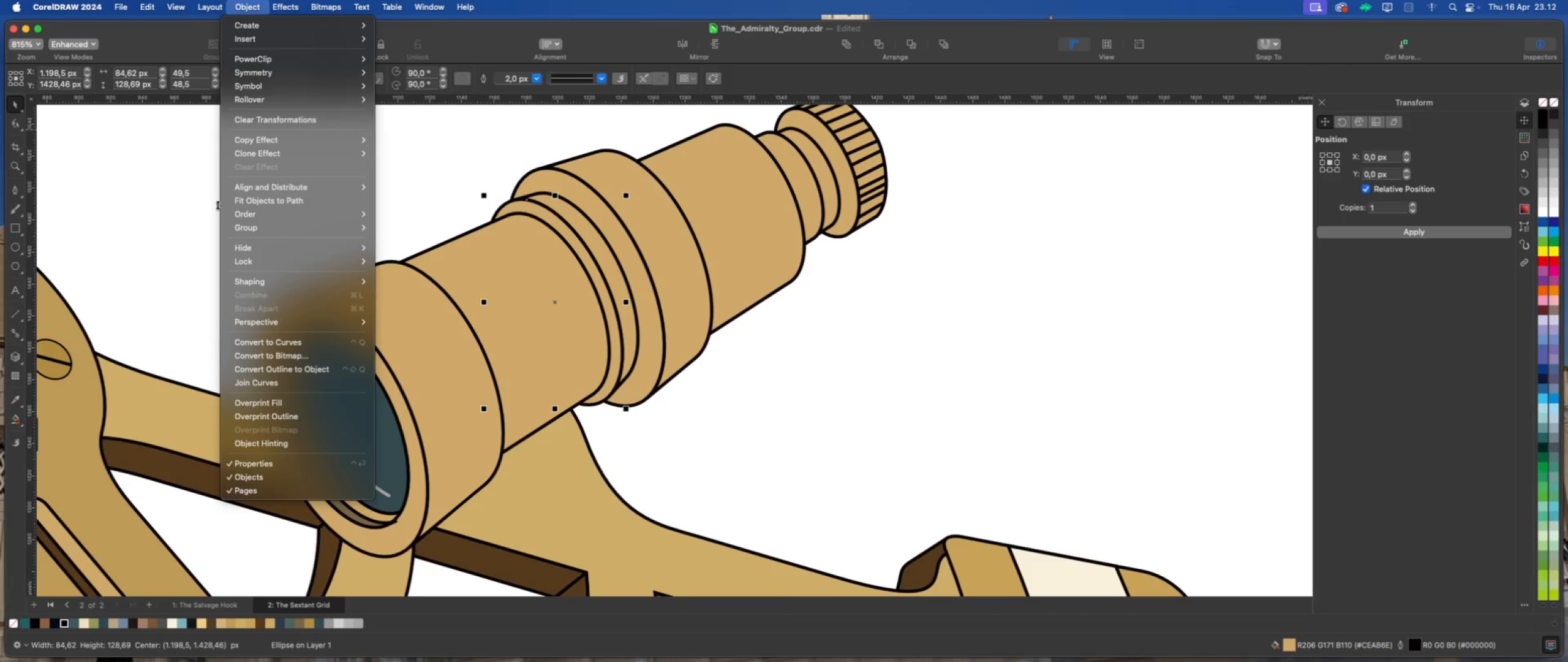 
wait(5.18)
 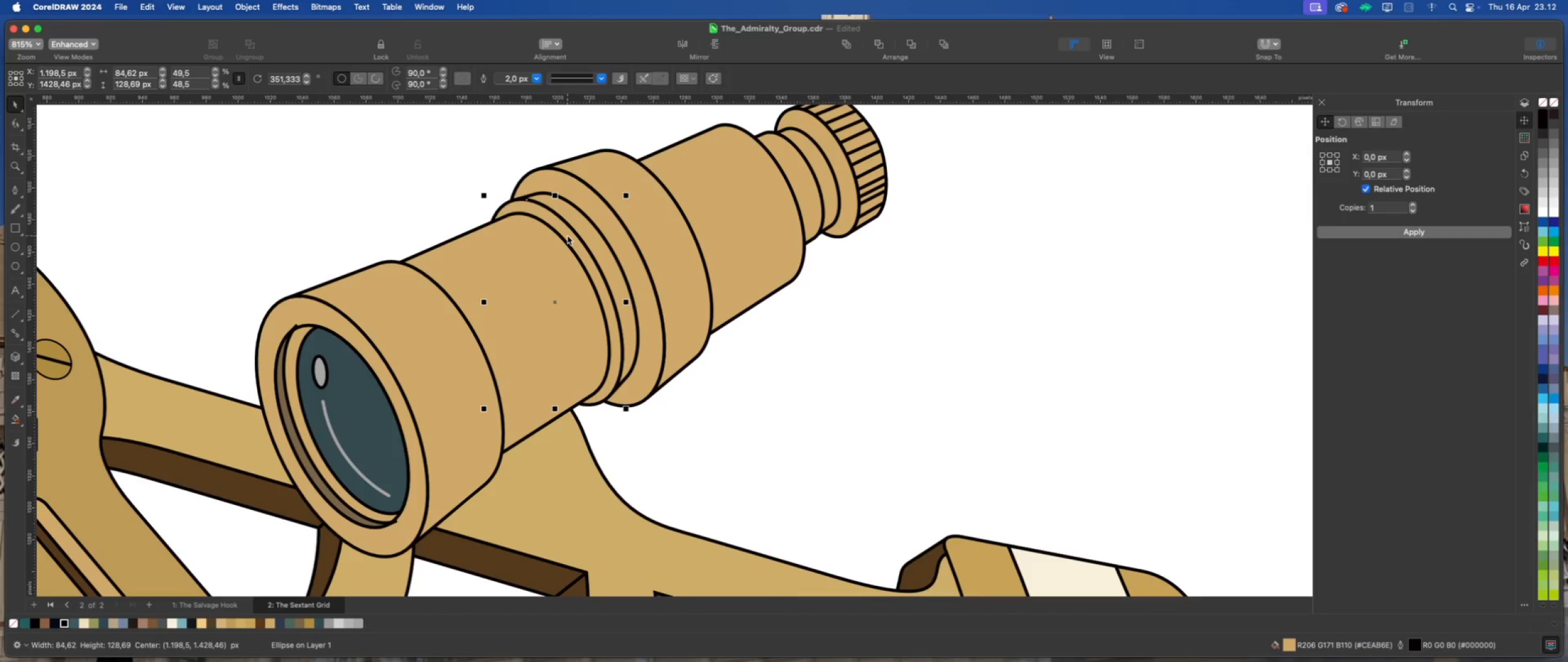 
left_click([311, 373])
 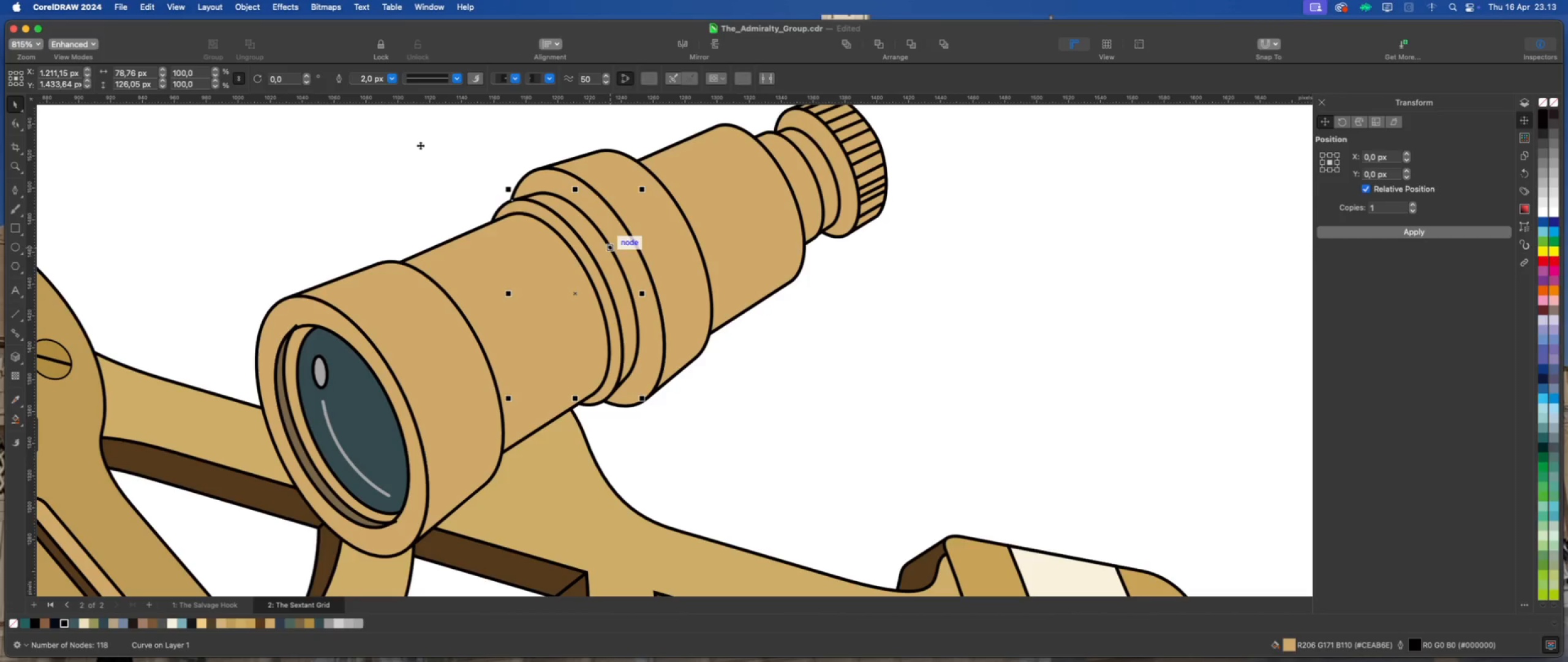 
left_click([249, 9])
 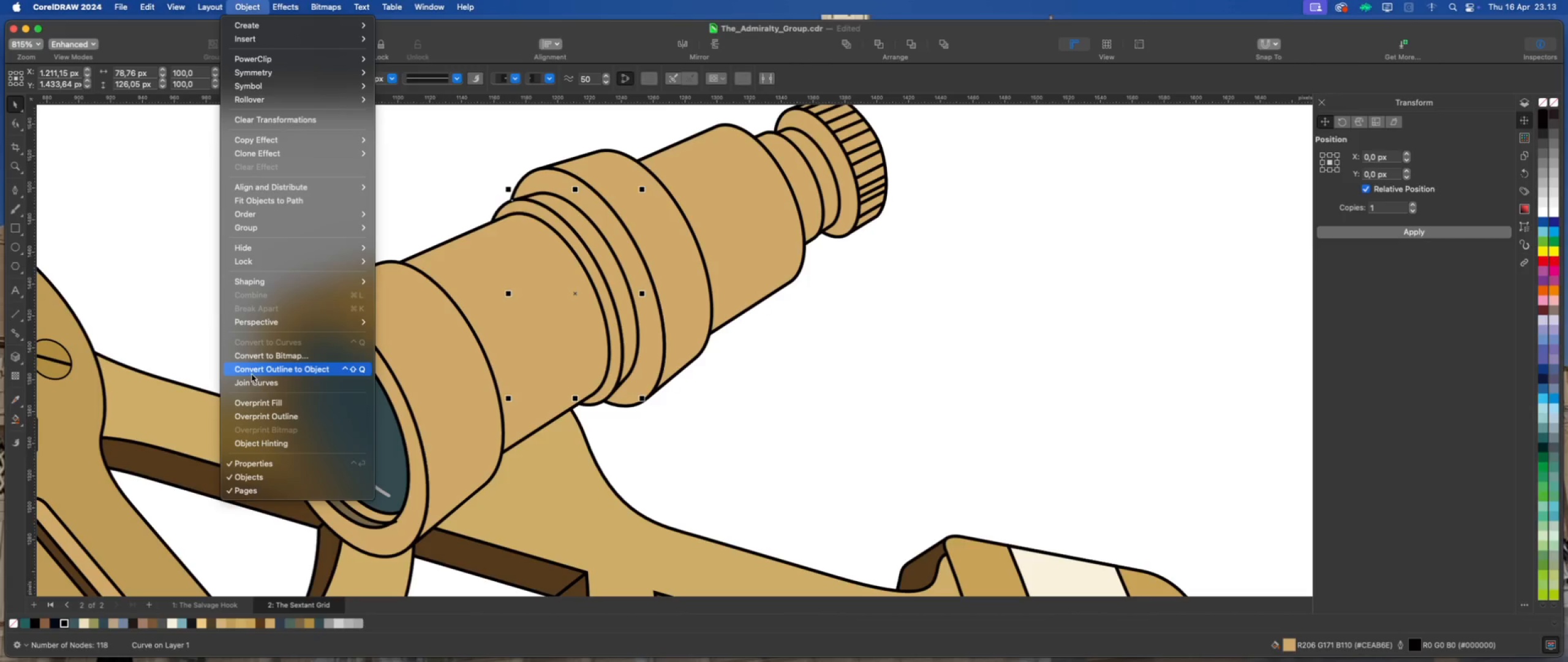 
left_click([255, 373])
 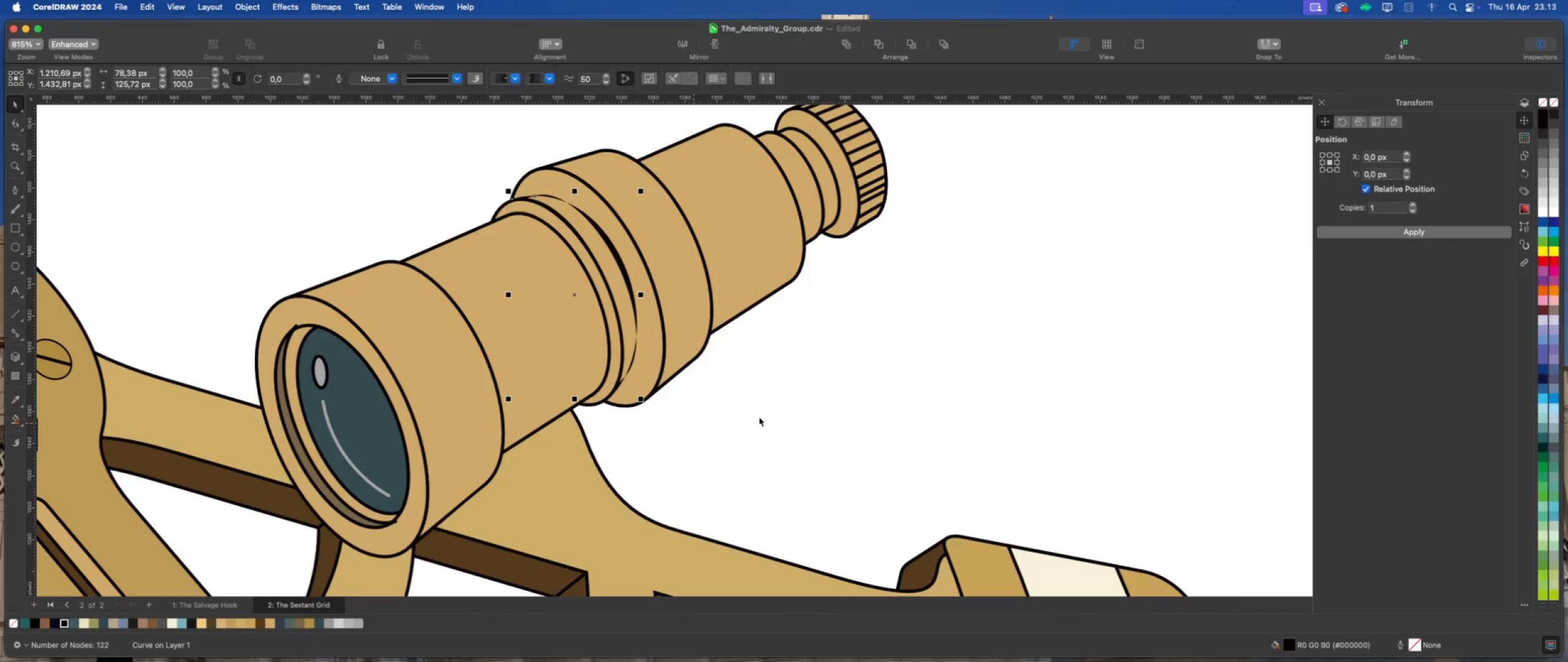 
key(Meta+Z)
 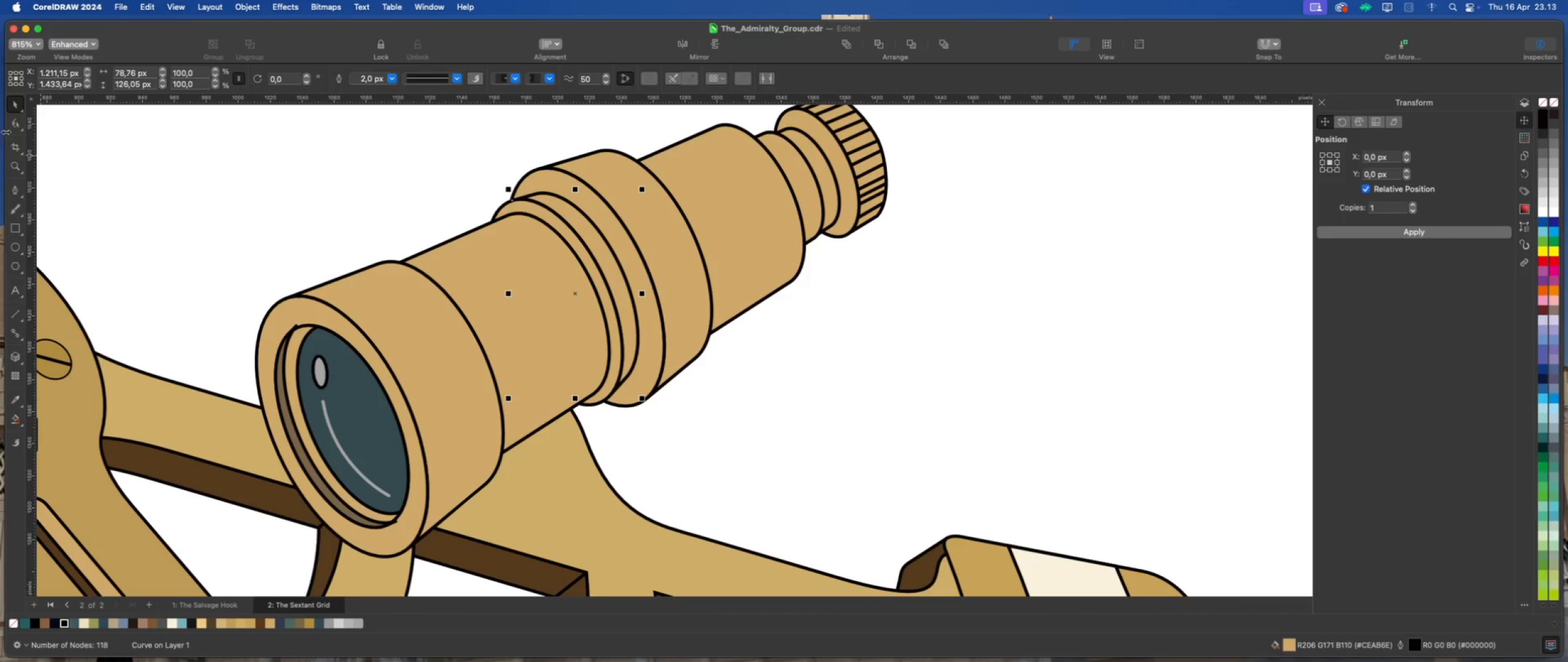 
left_click([13, 125])
 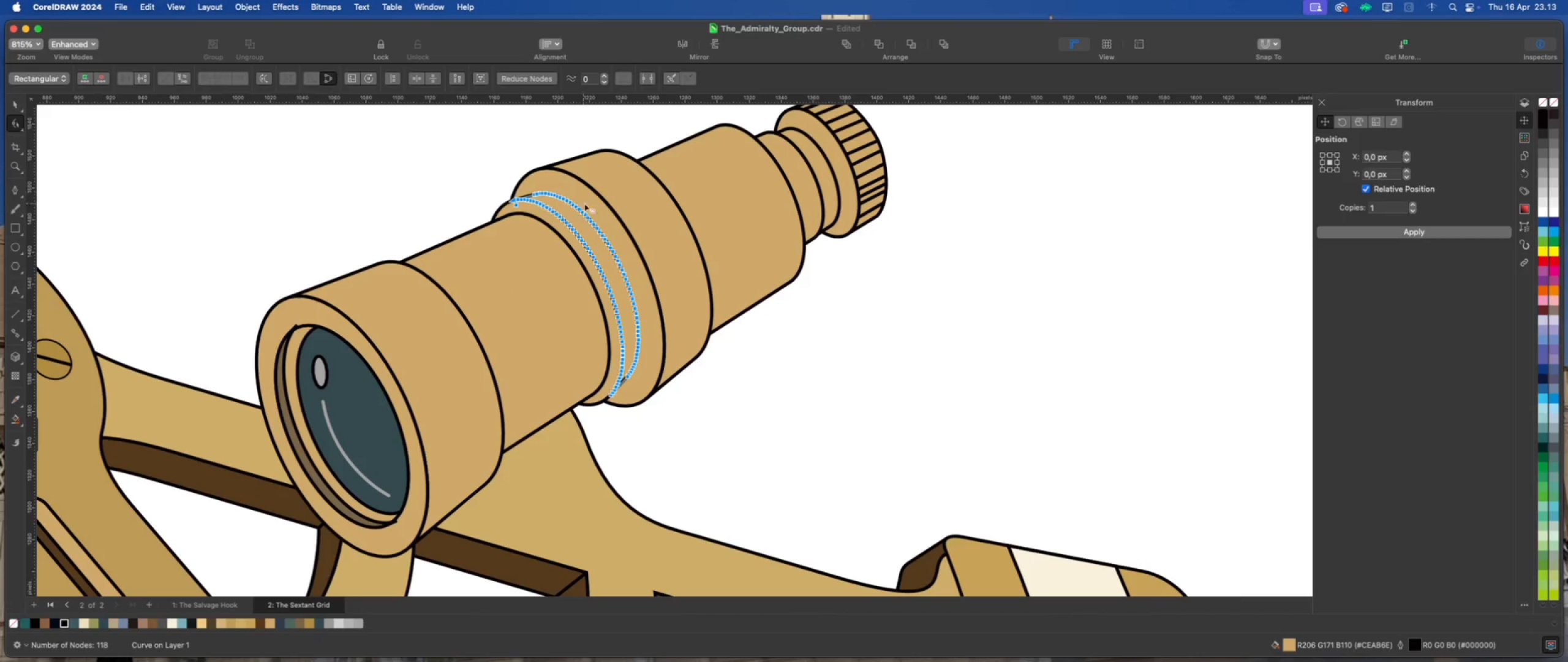 
scroll: coordinate [598, 196], scroll_direction: up, amount: 11.0
 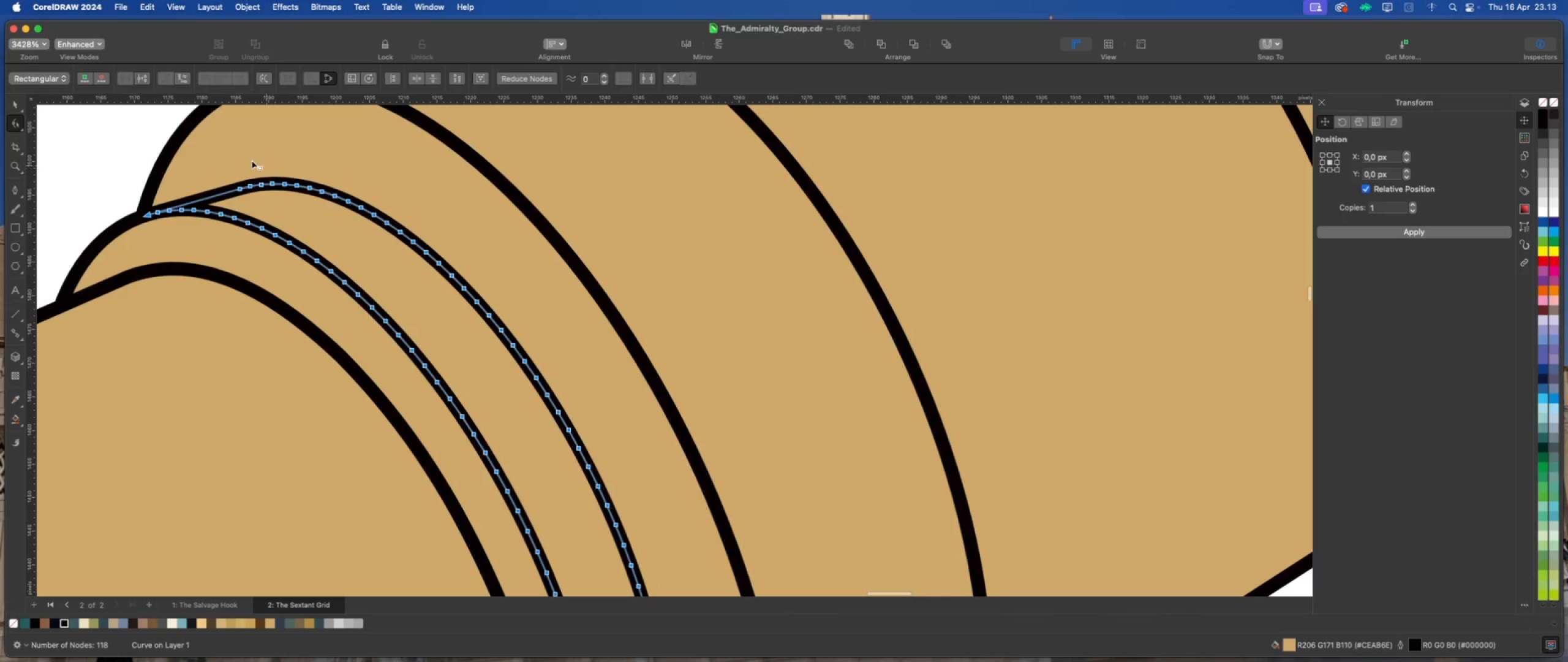 
left_click_drag(start_coordinate=[241, 158], to_coordinate=[391, 245])
 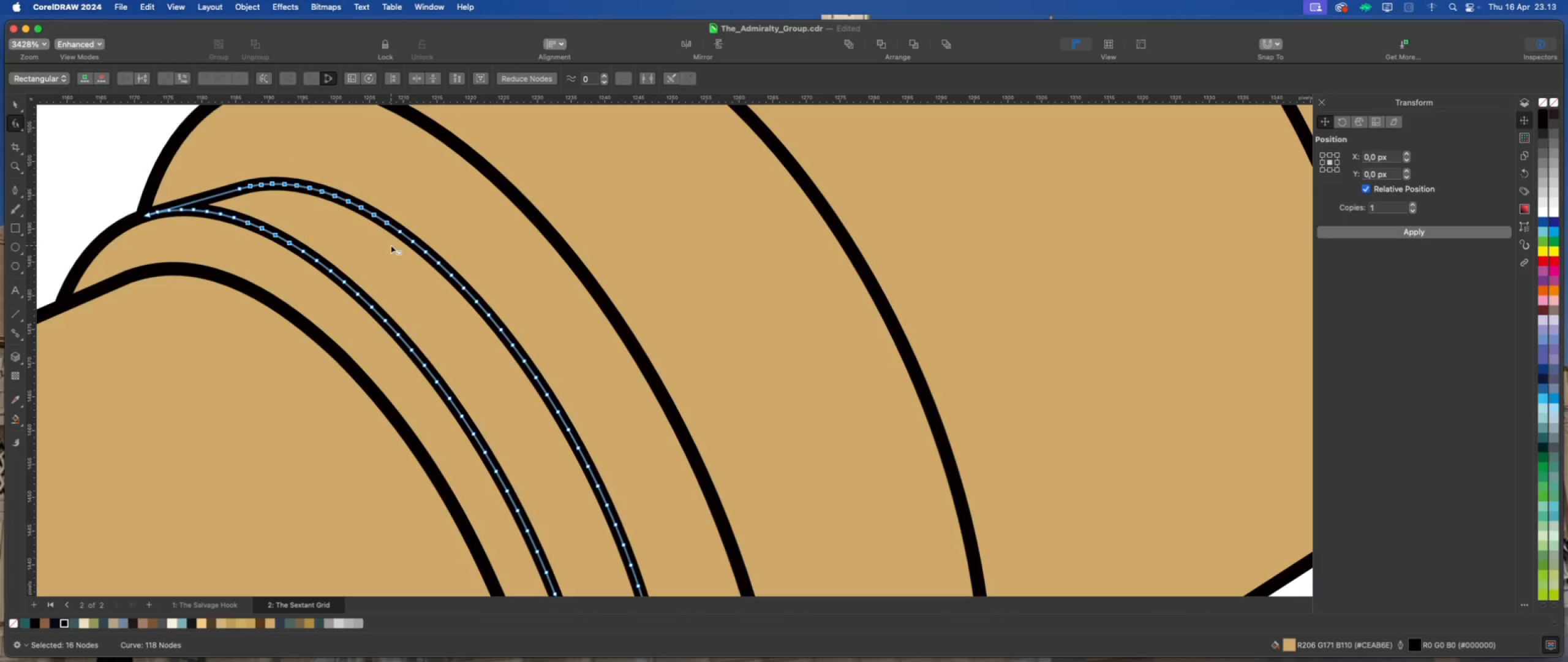 
key(Delete)
 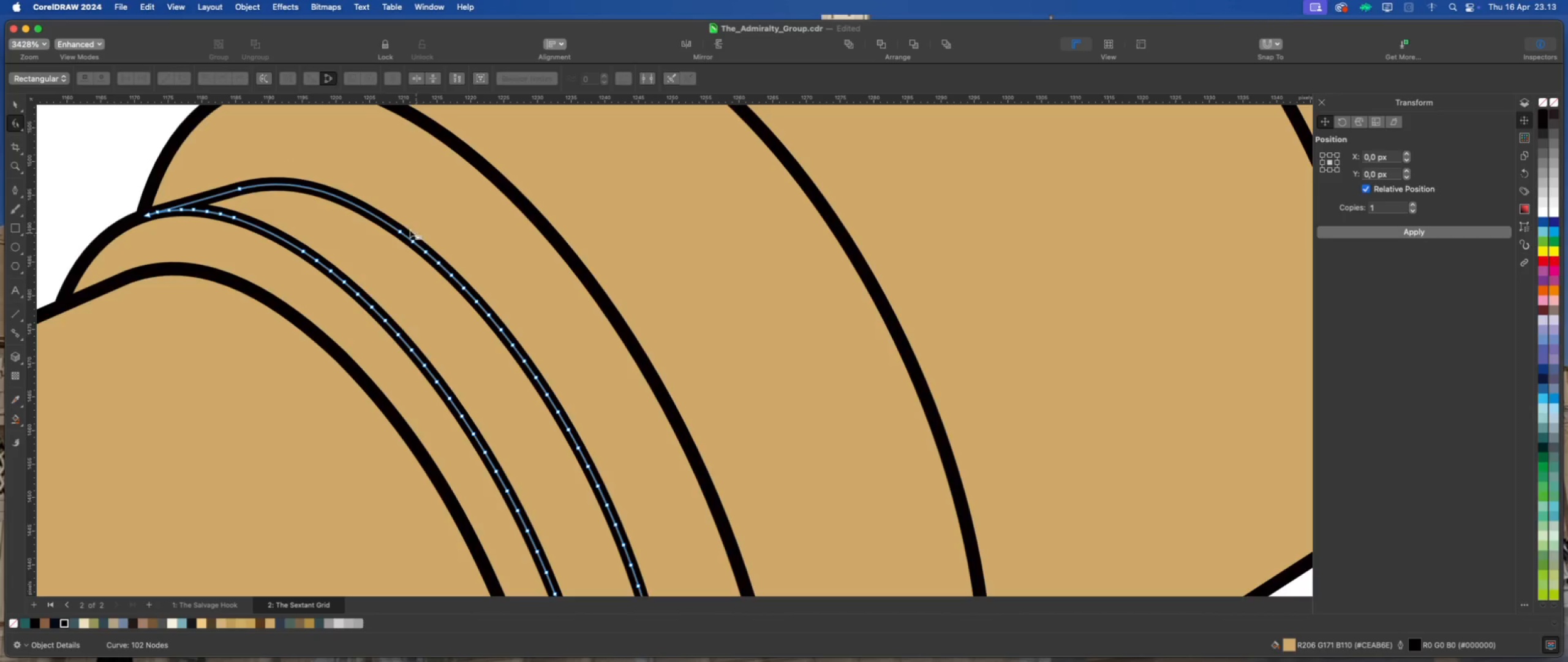 
left_click_drag(start_coordinate=[408, 225], to_coordinate=[550, 359])
 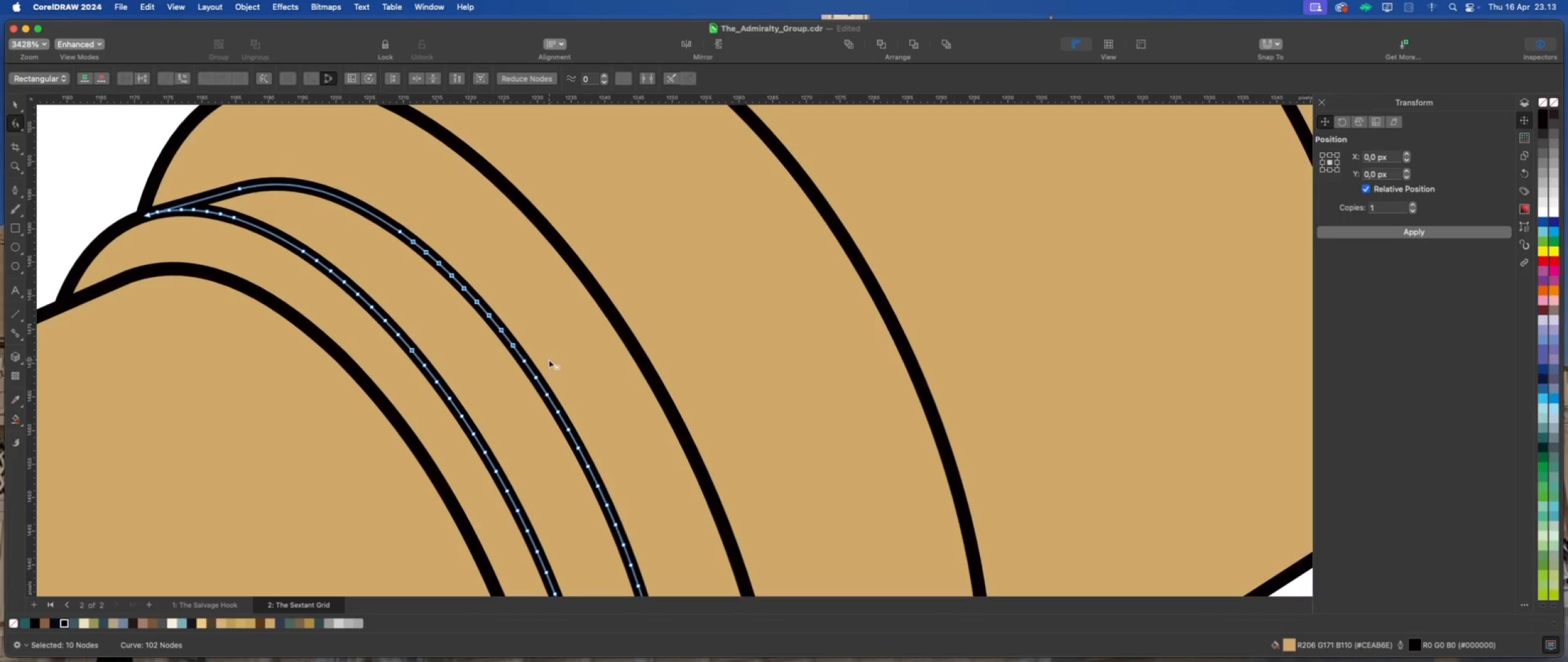 
key(Delete)
 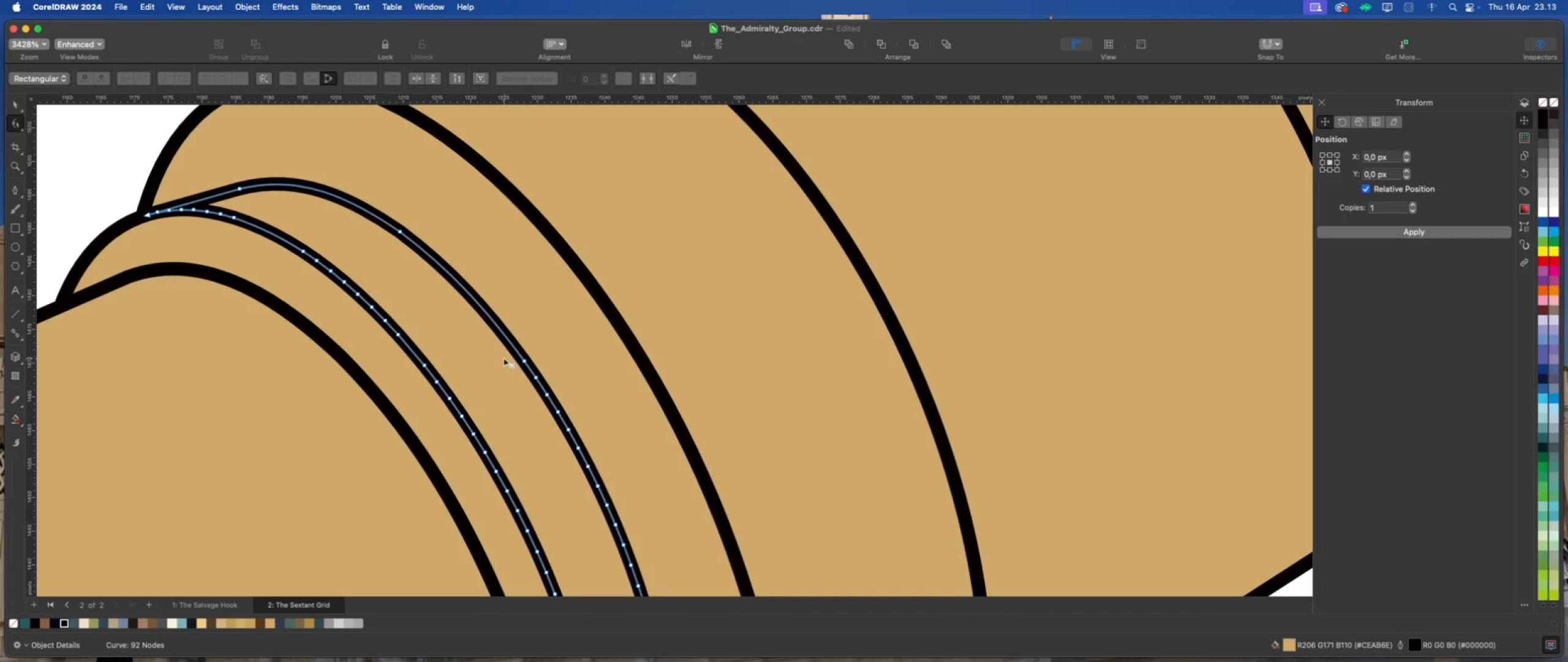 
left_click_drag(start_coordinate=[510, 370], to_coordinate=[648, 497])
 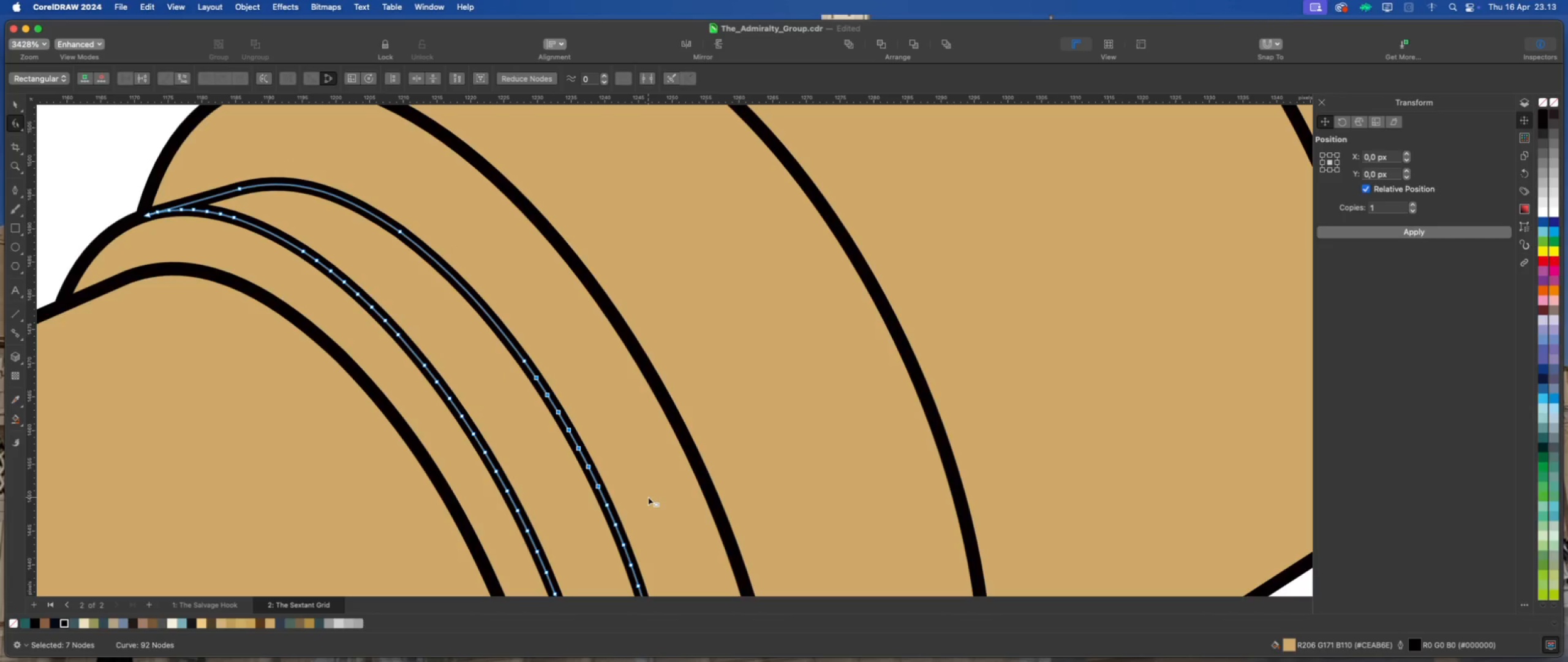 
key(Delete)
 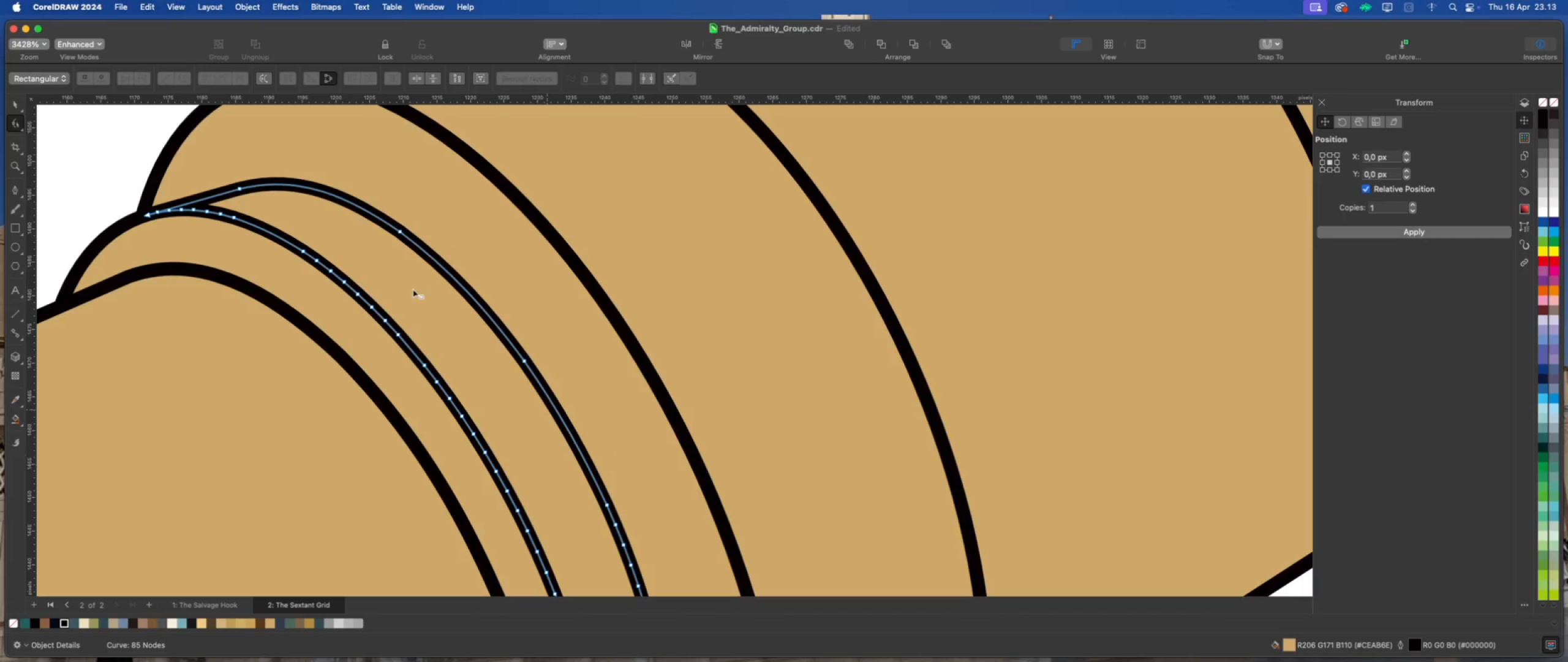 
scroll: coordinate [300, 197], scroll_direction: down, amount: 9.0
 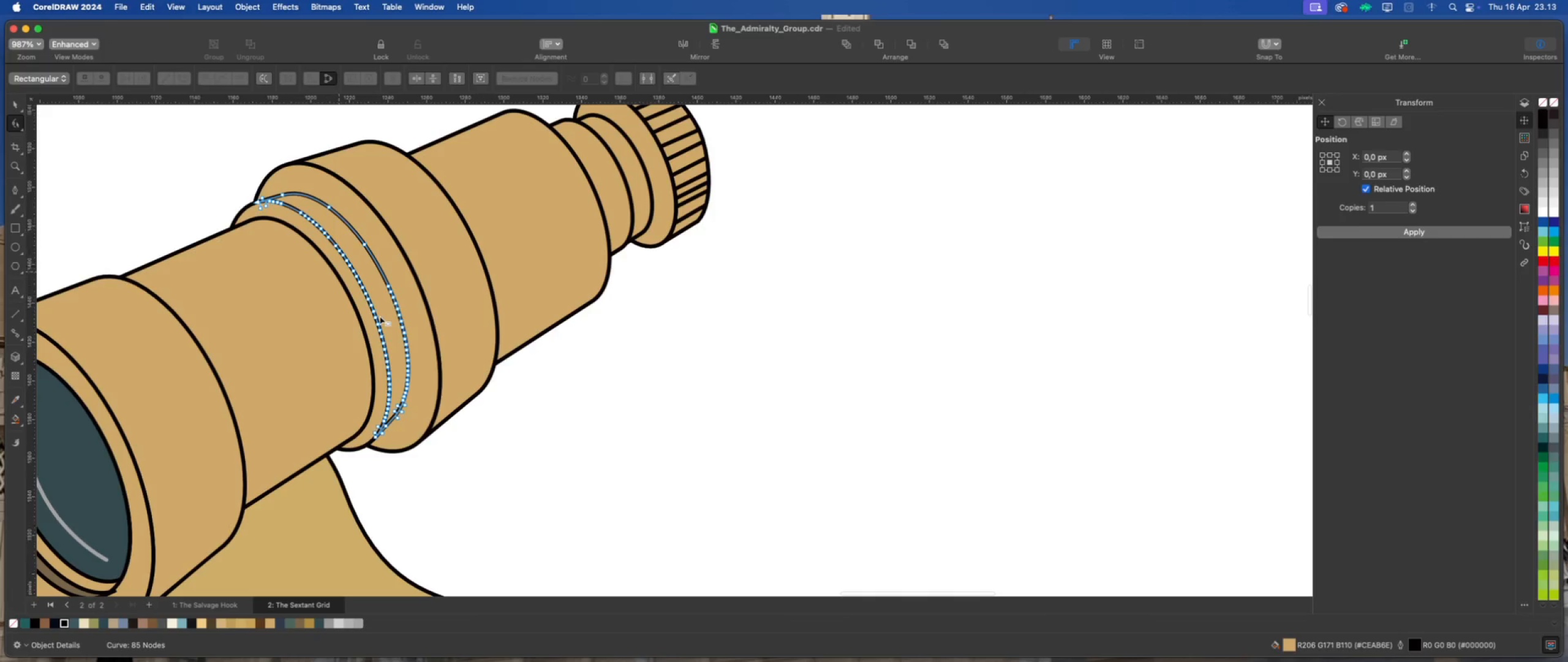 
scroll: coordinate [380, 309], scroll_direction: up, amount: 3.0
 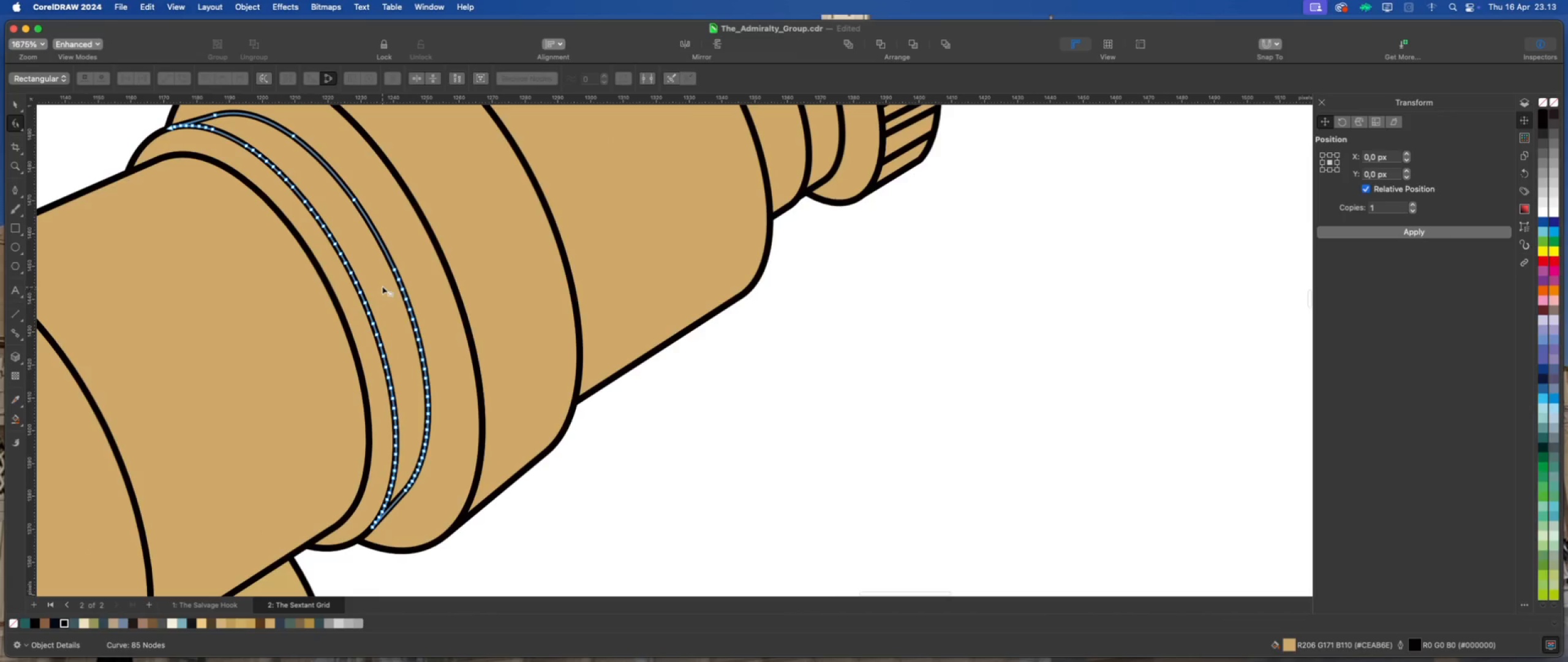 
left_click_drag(start_coordinate=[382, 280], to_coordinate=[455, 357])
 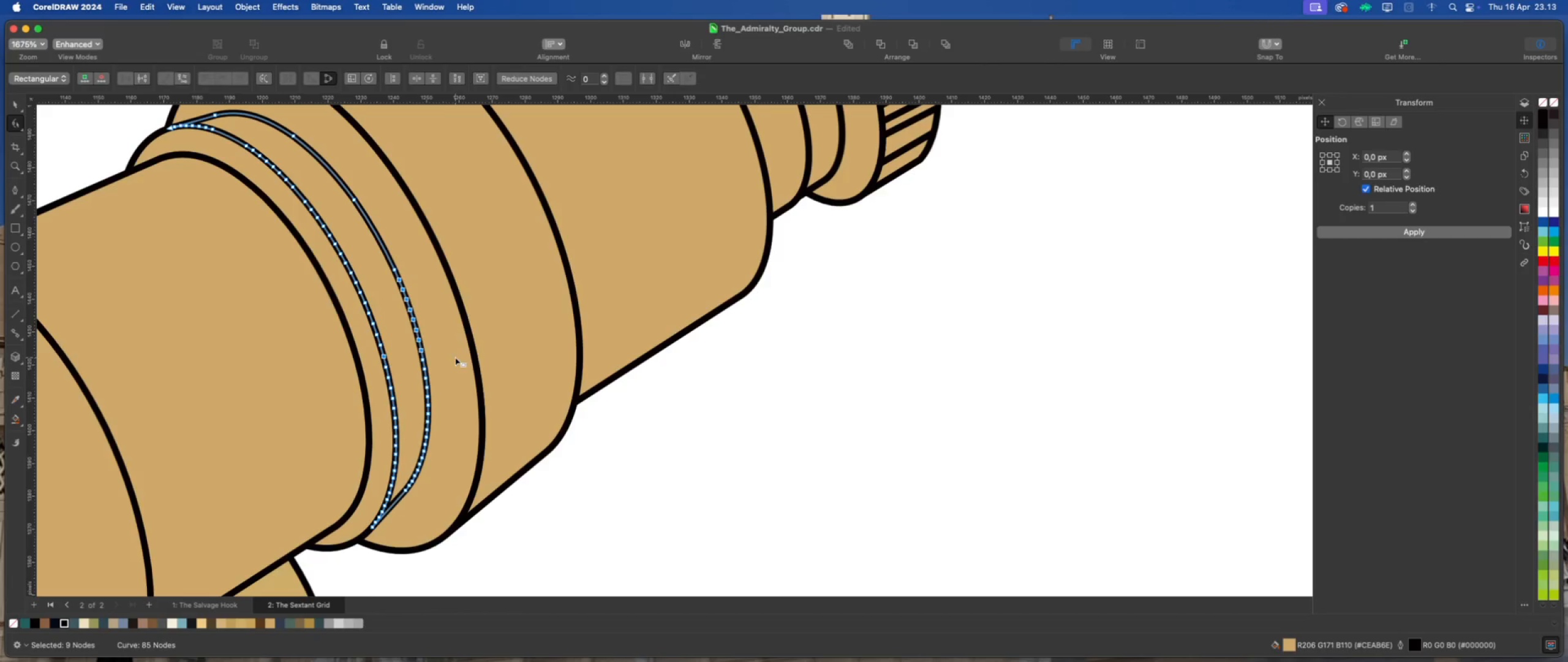 
key(Delete)
 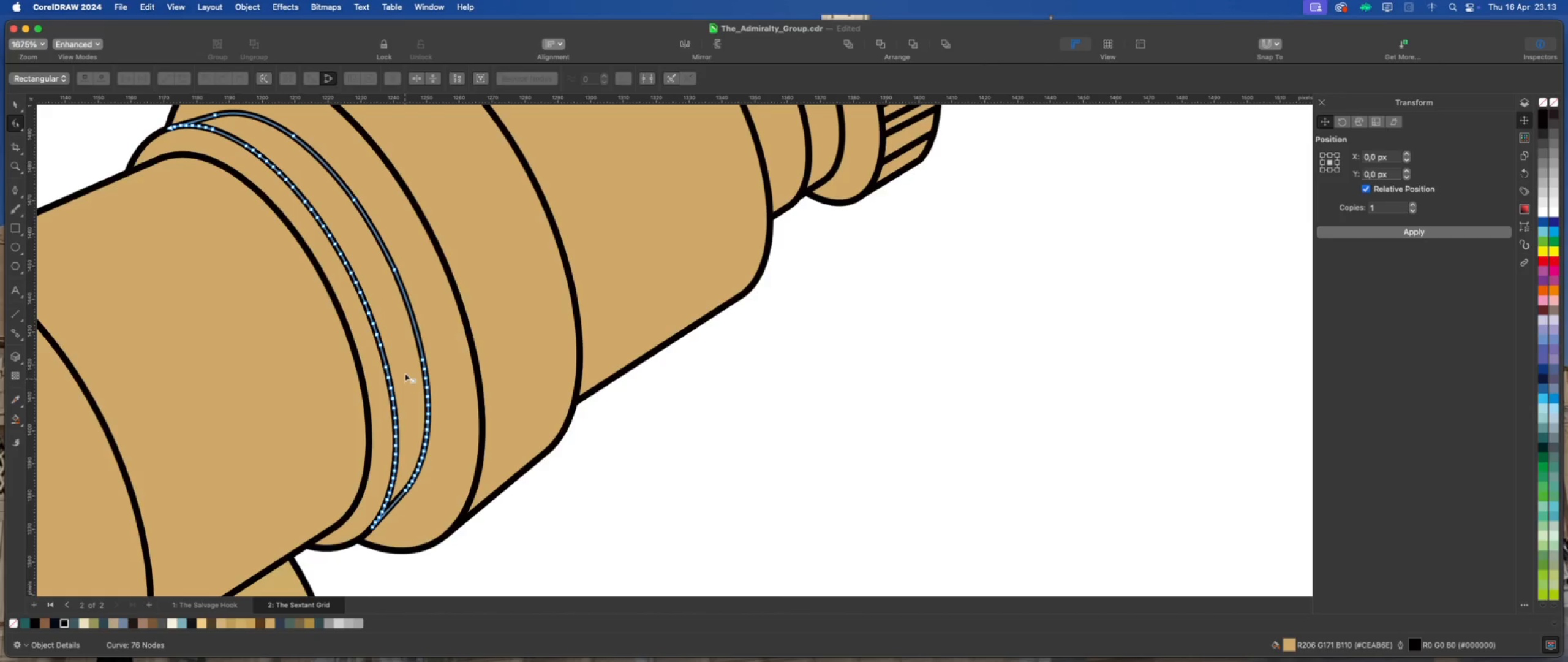 
left_click_drag(start_coordinate=[407, 367], to_coordinate=[466, 442])
 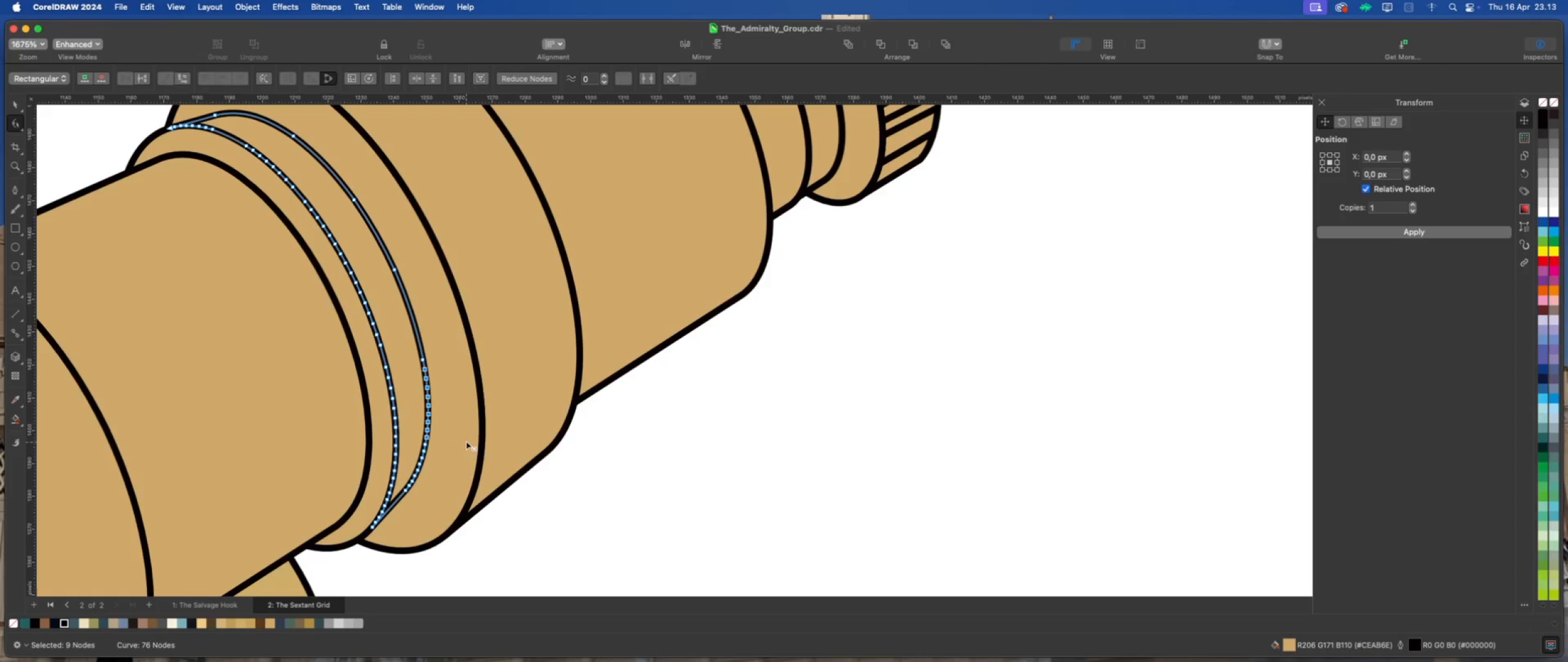 
key(Delete)
 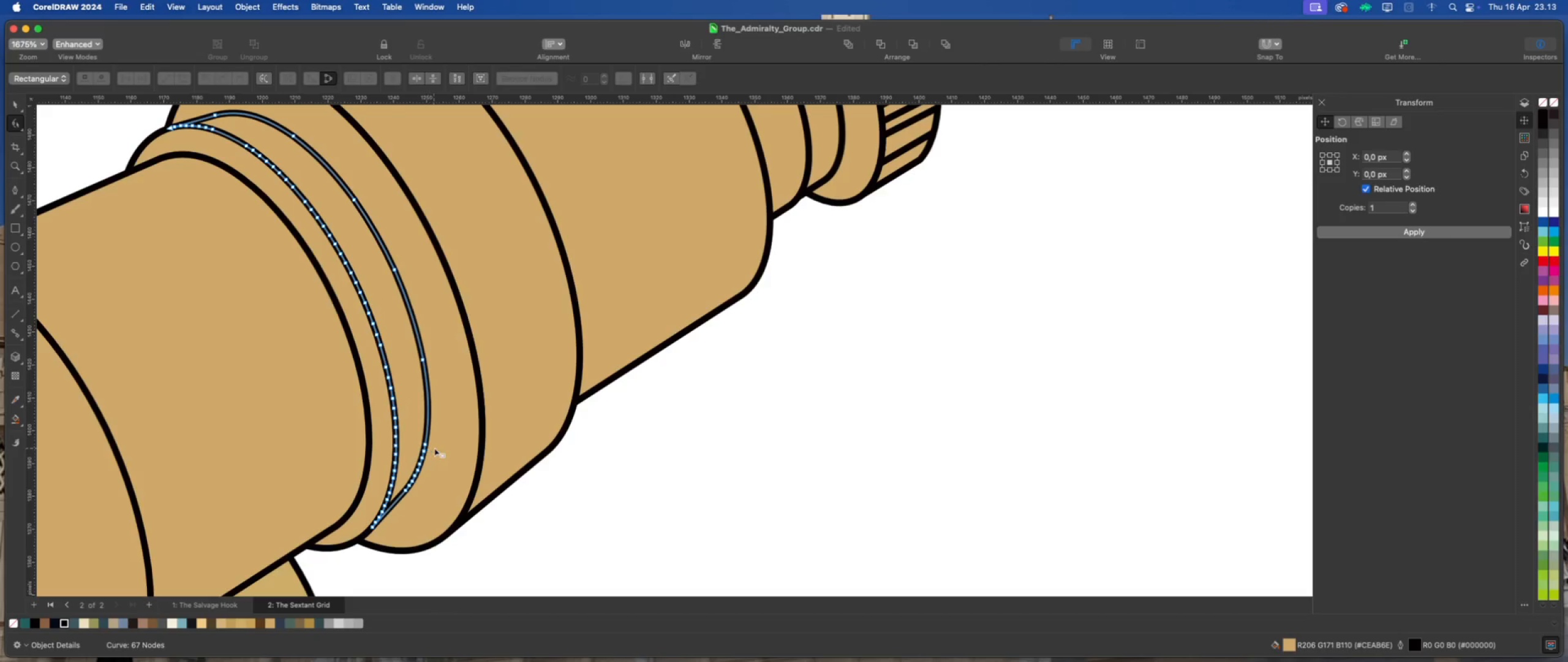 
left_click_drag(start_coordinate=[437, 449], to_coordinate=[379, 511])
 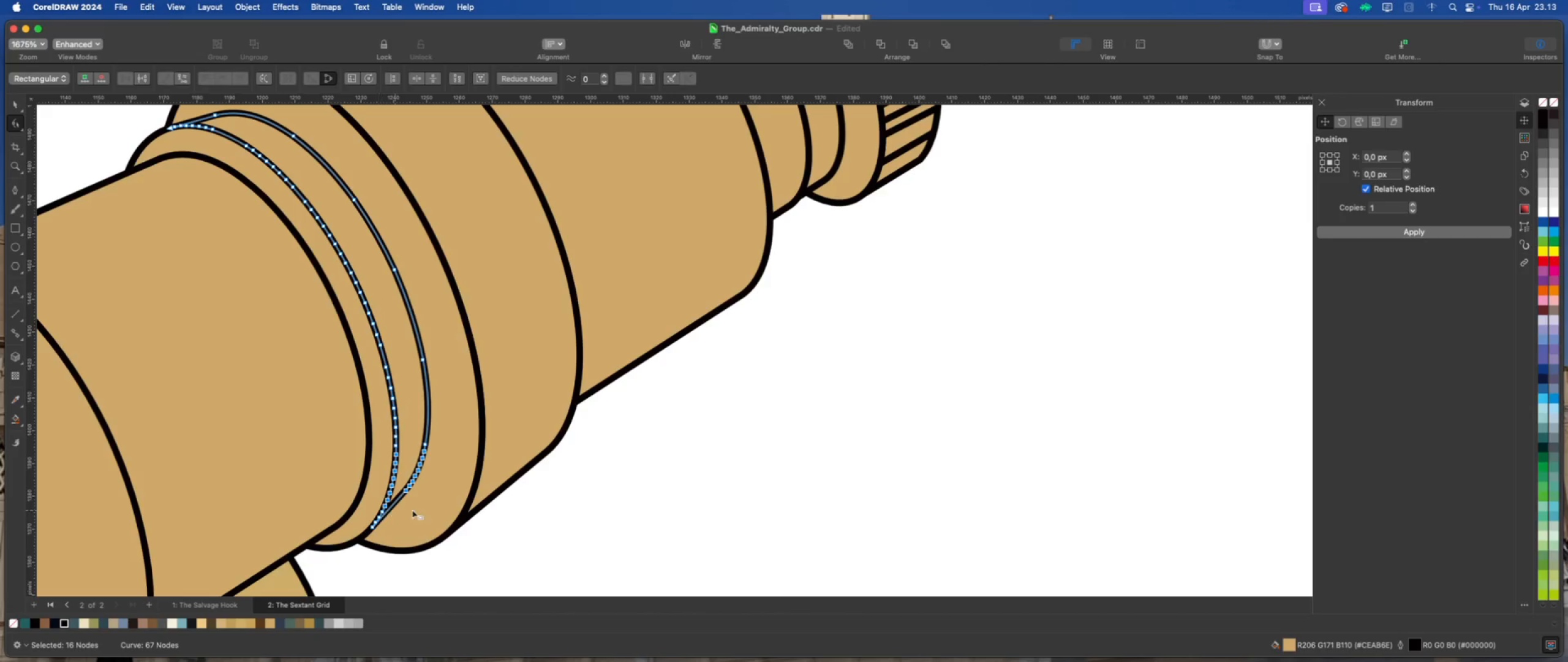 
key(Delete)
 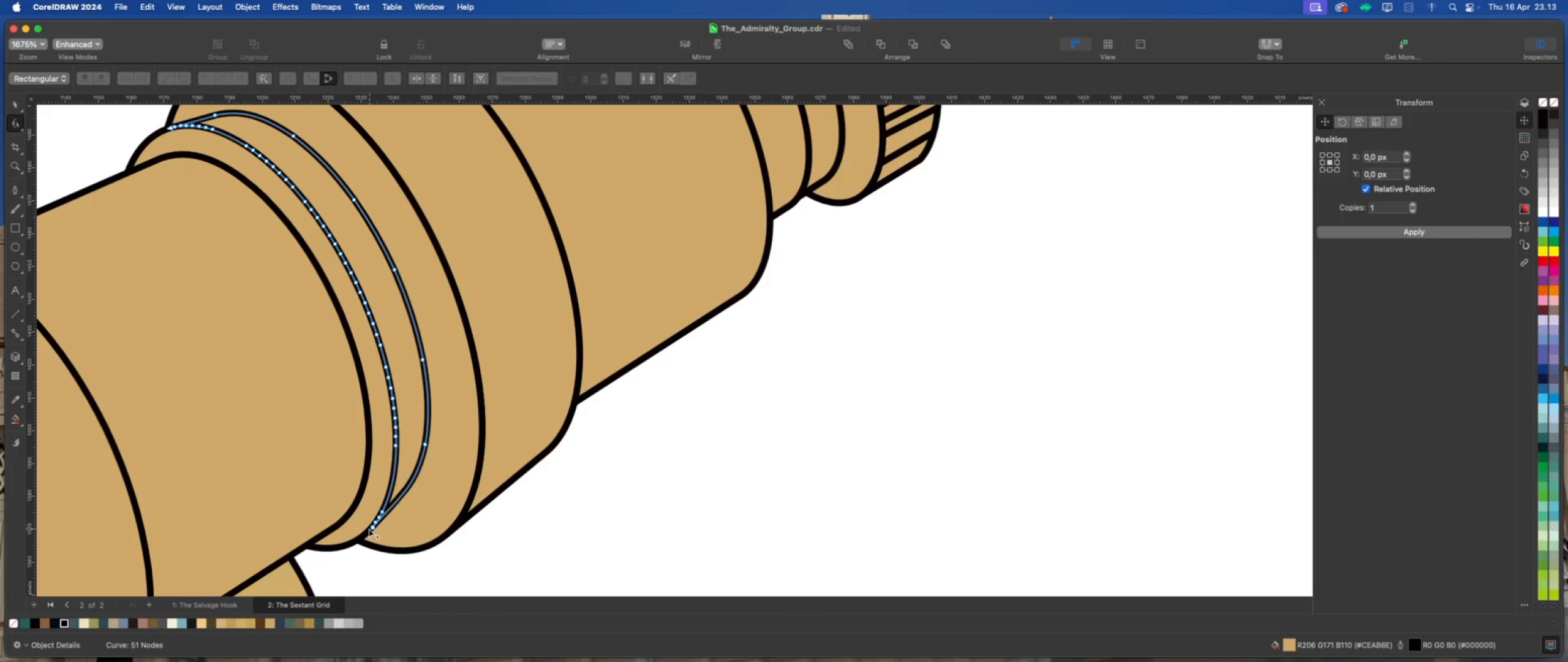 
left_click([372, 526])
 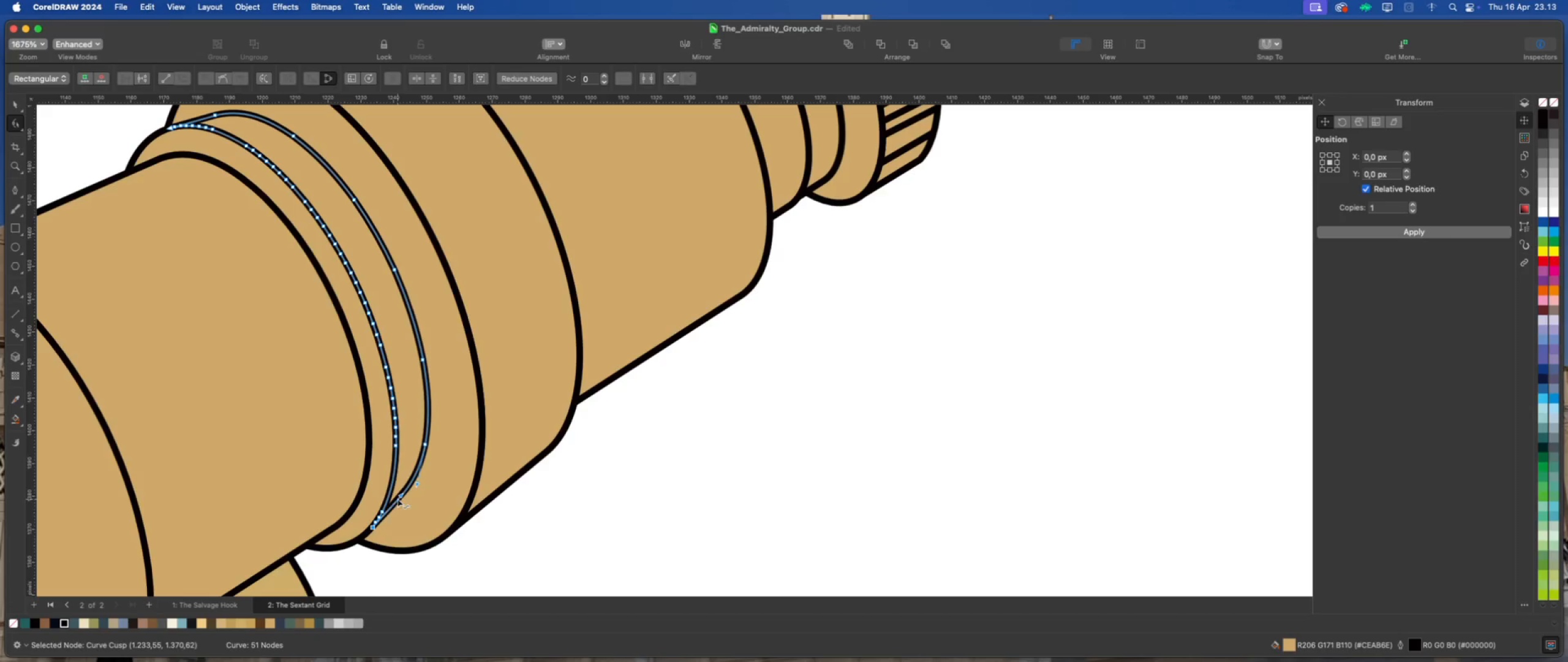 
left_click_drag(start_coordinate=[399, 496], to_coordinate=[398, 514])
 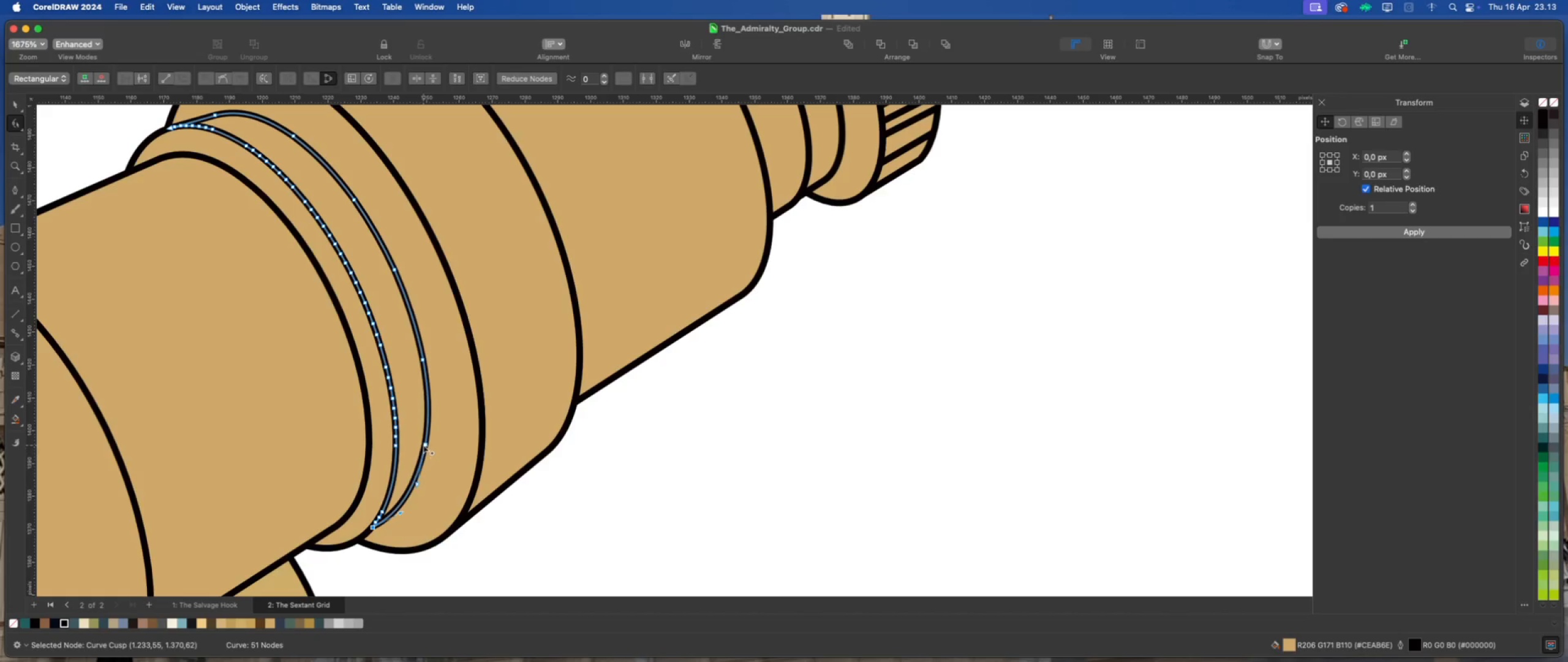 
double_click([424, 444])
 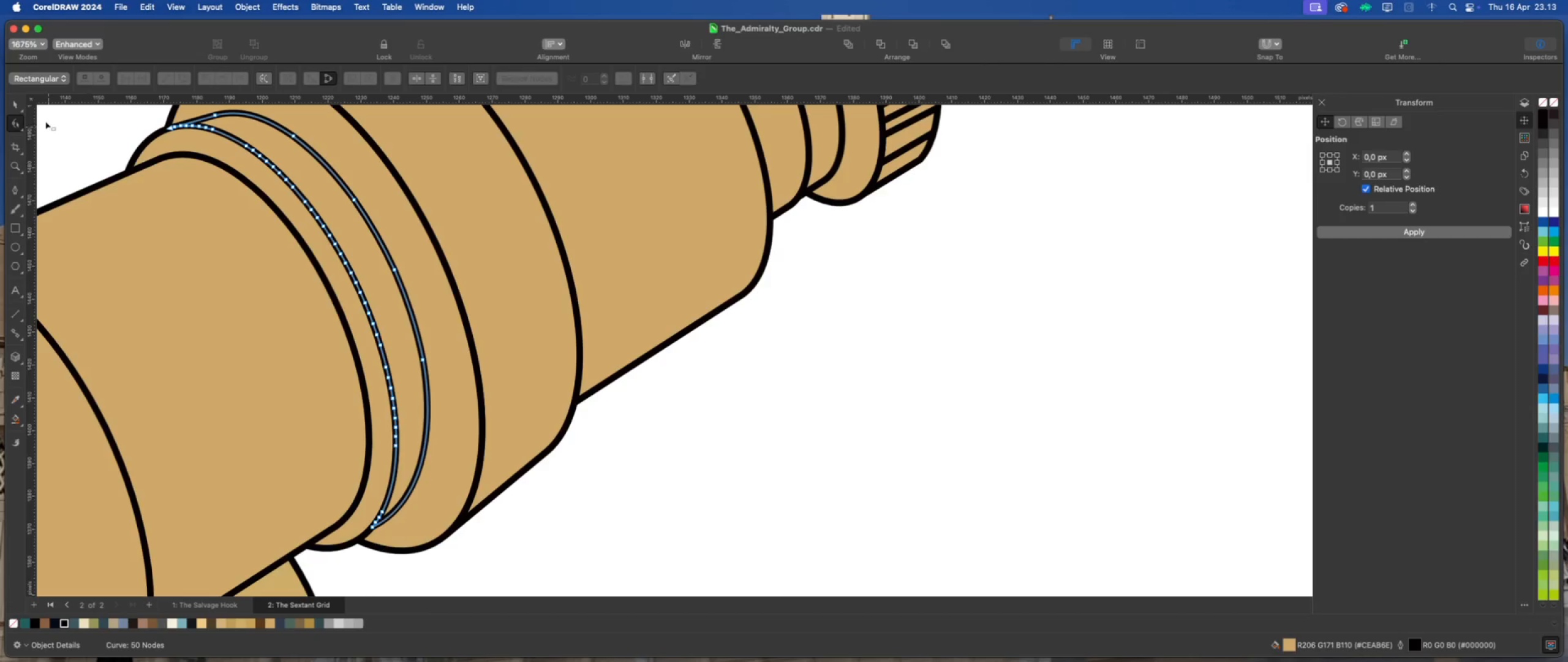 
left_click([15, 102])
 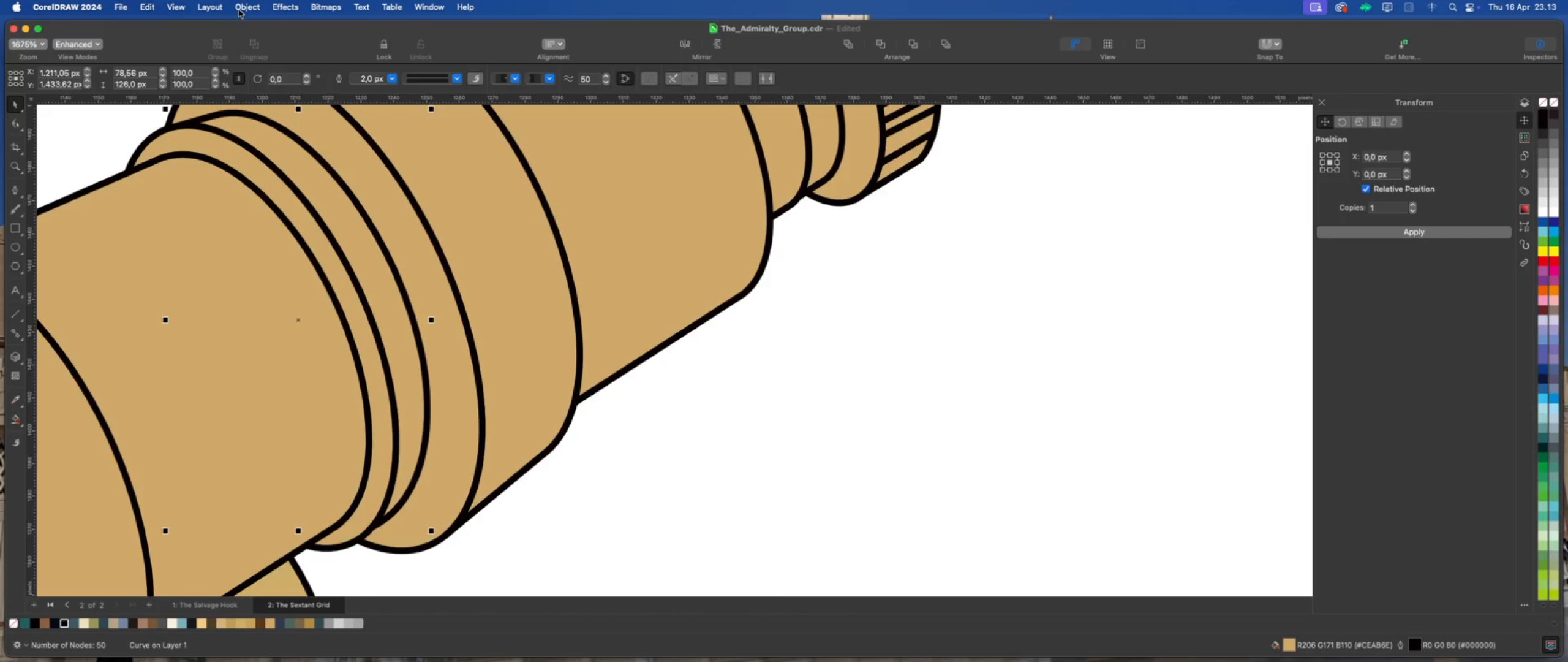 
left_click([243, 7])
 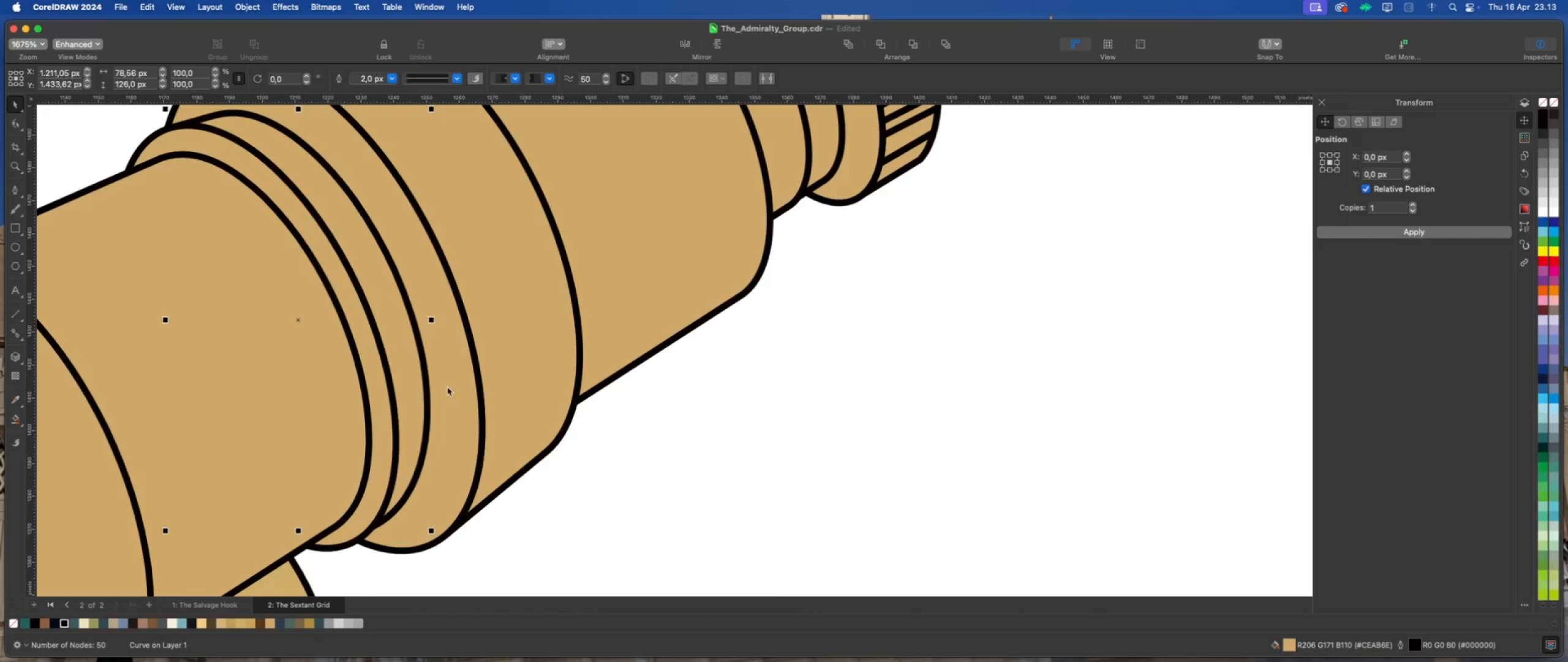 
scroll: coordinate [482, 435], scroll_direction: down, amount: 4.0
 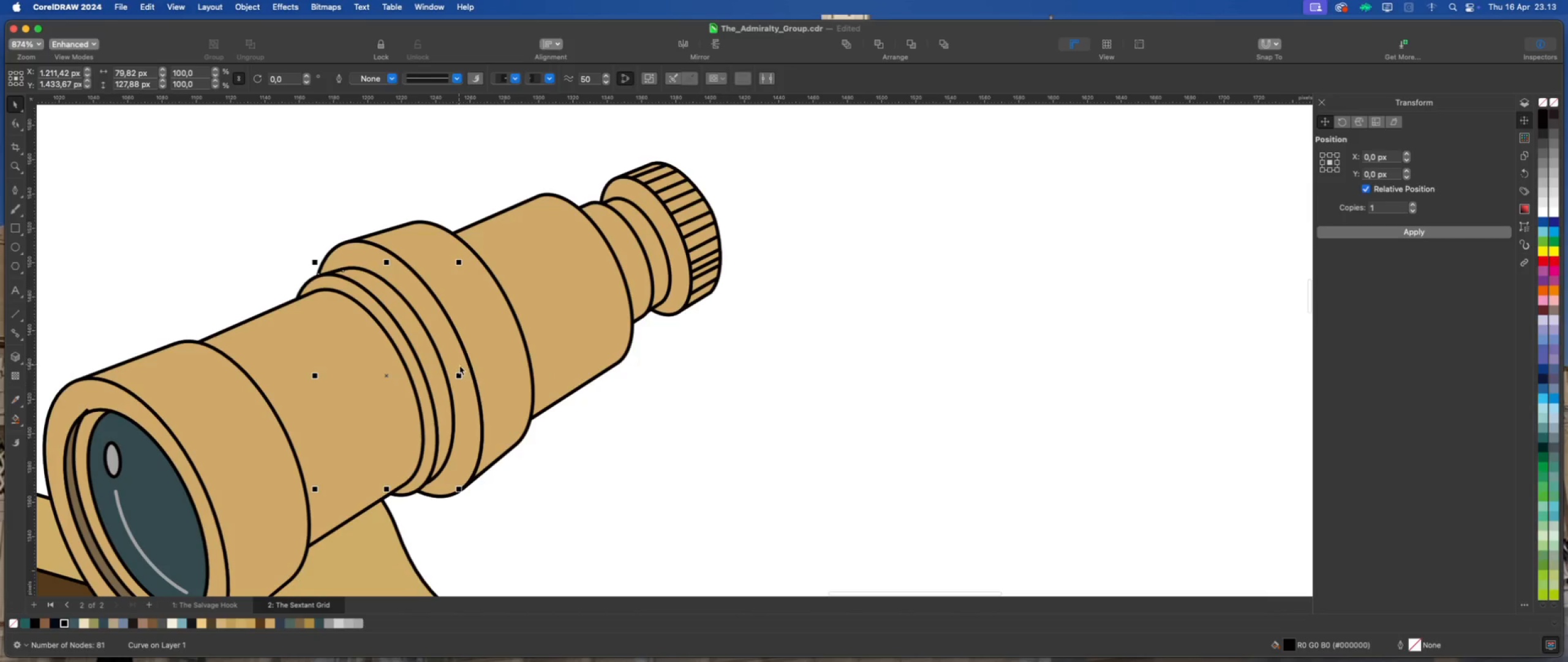 
left_click([450, 340])
 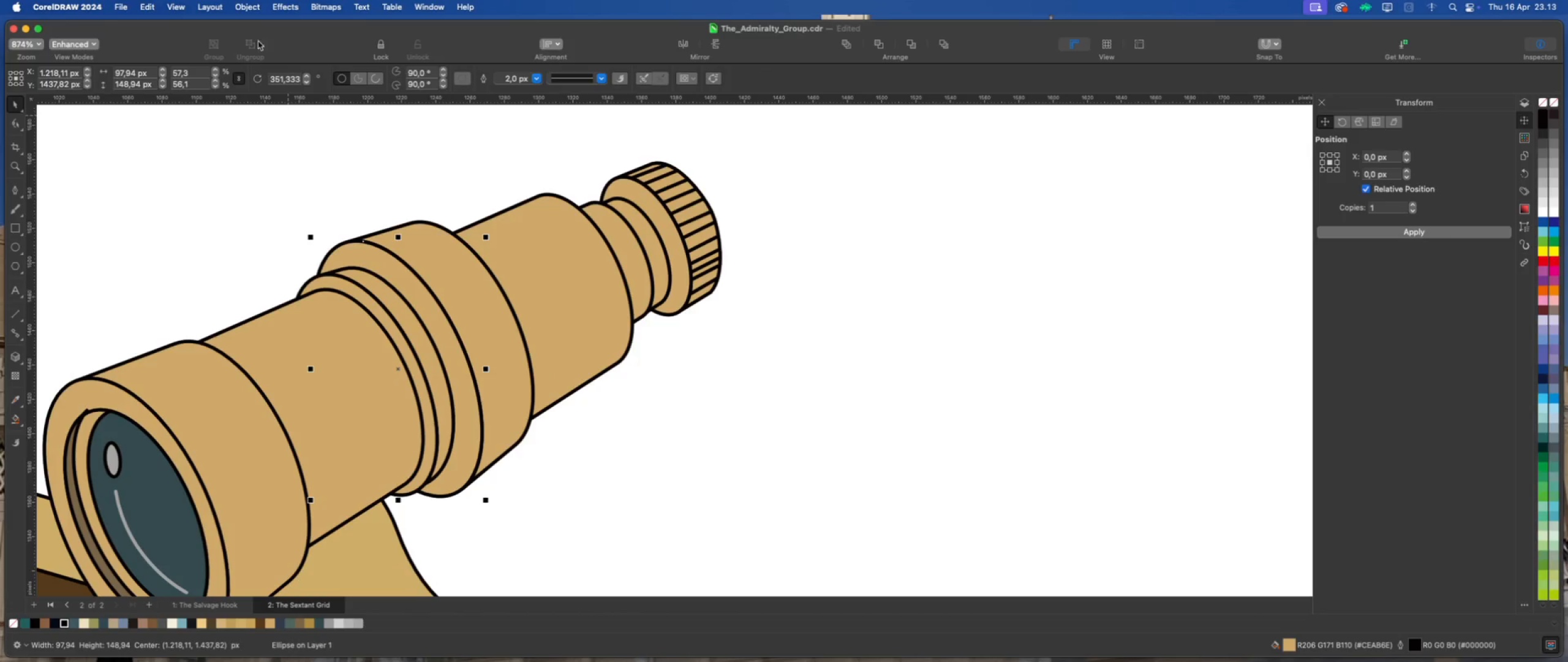 
left_click([247, 7])
 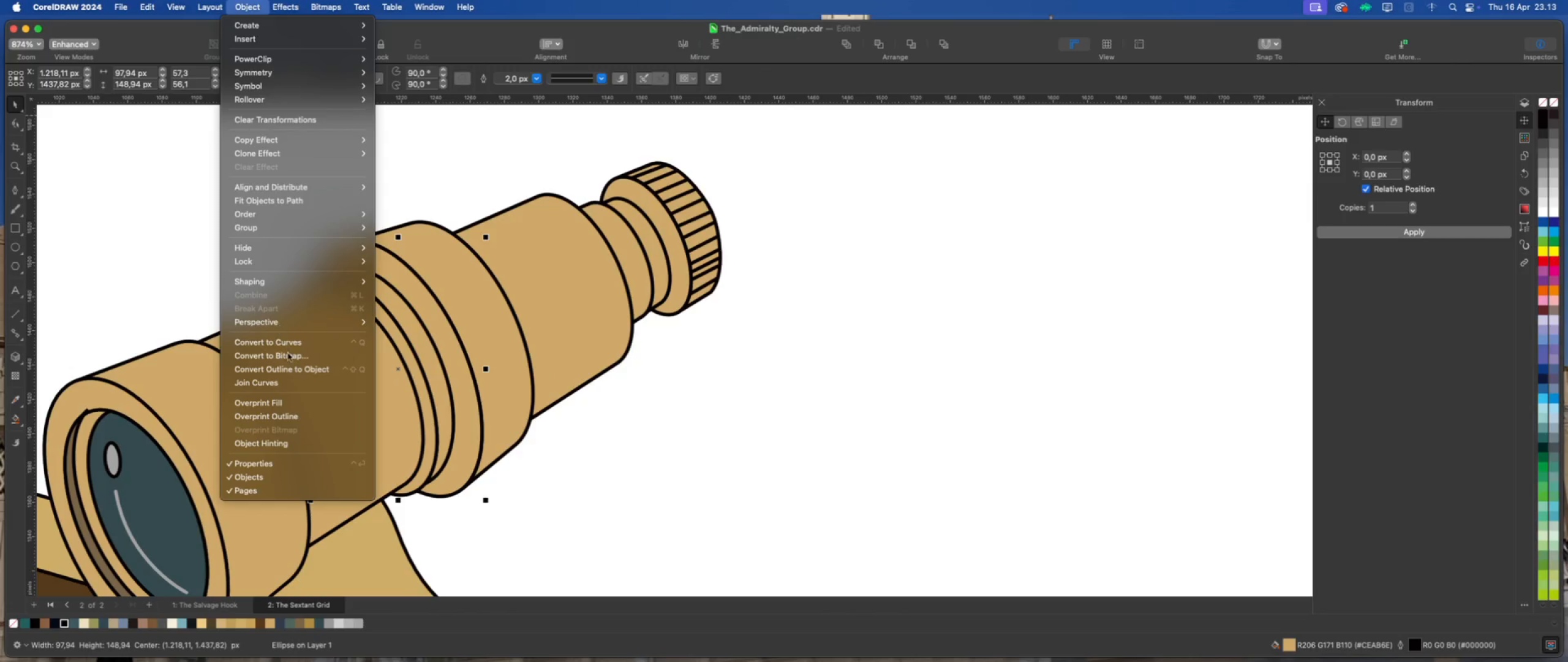 
left_click([296, 369])
 